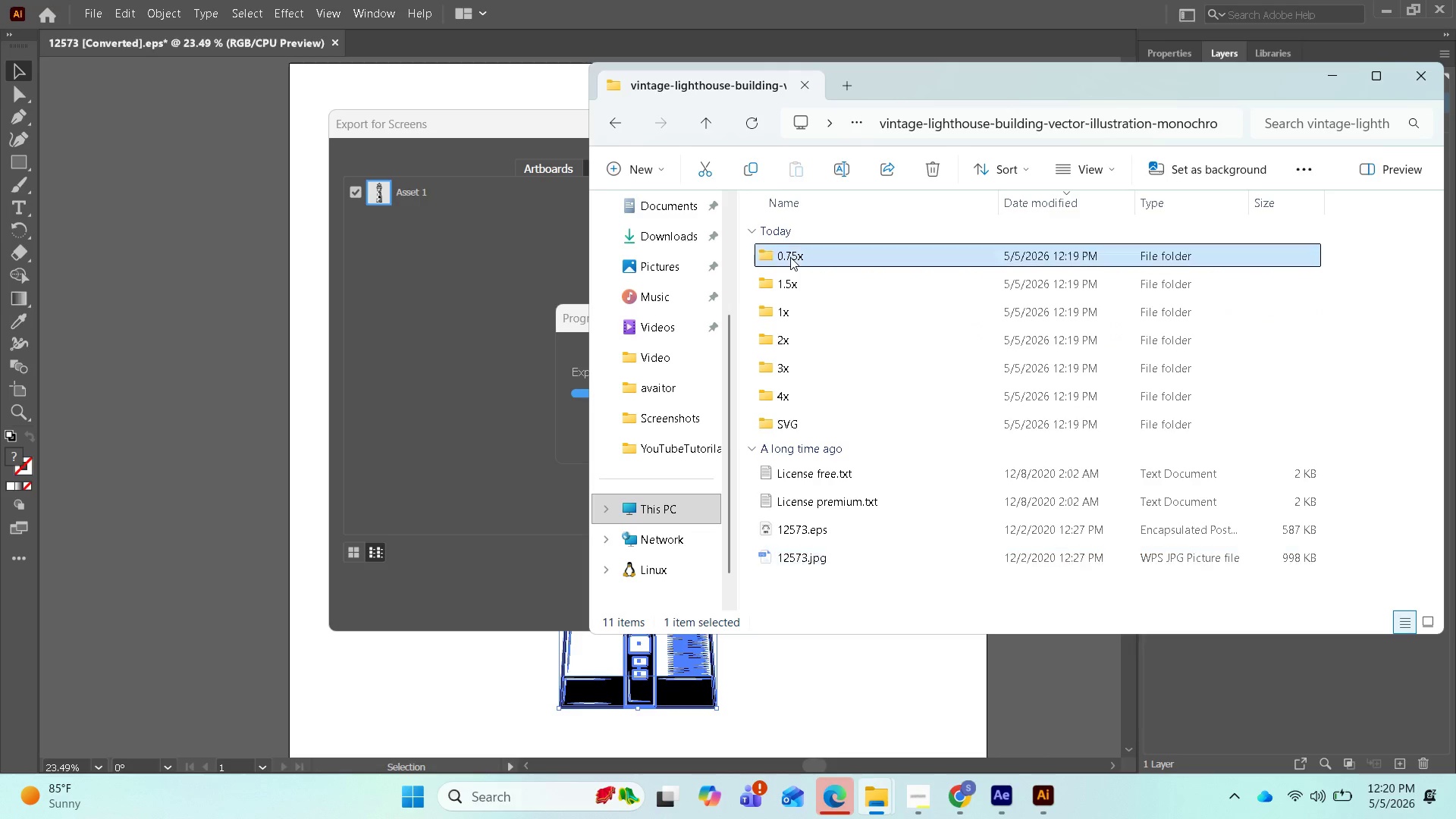 
double_click([790, 257])
 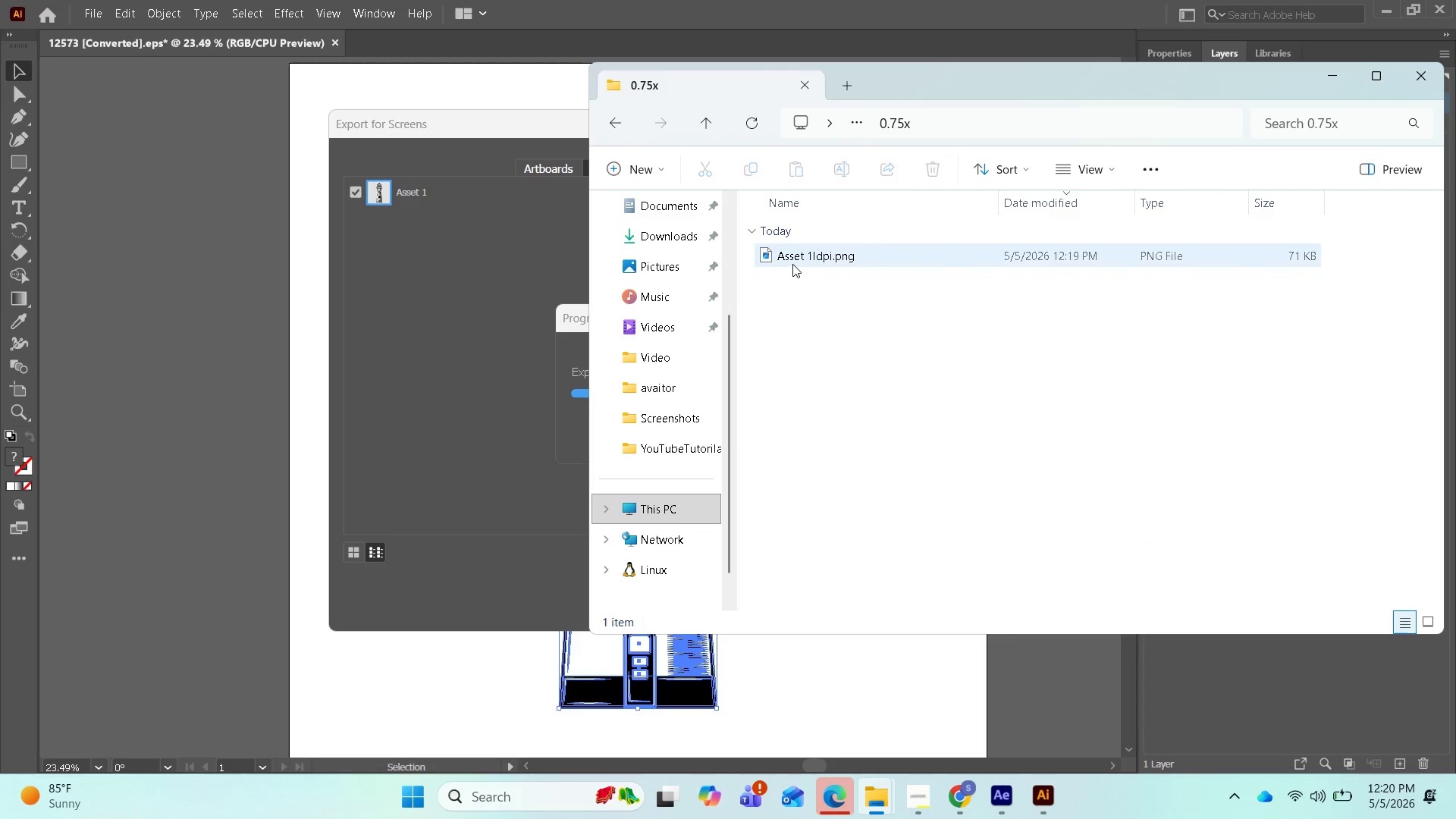 
double_click([793, 259])
 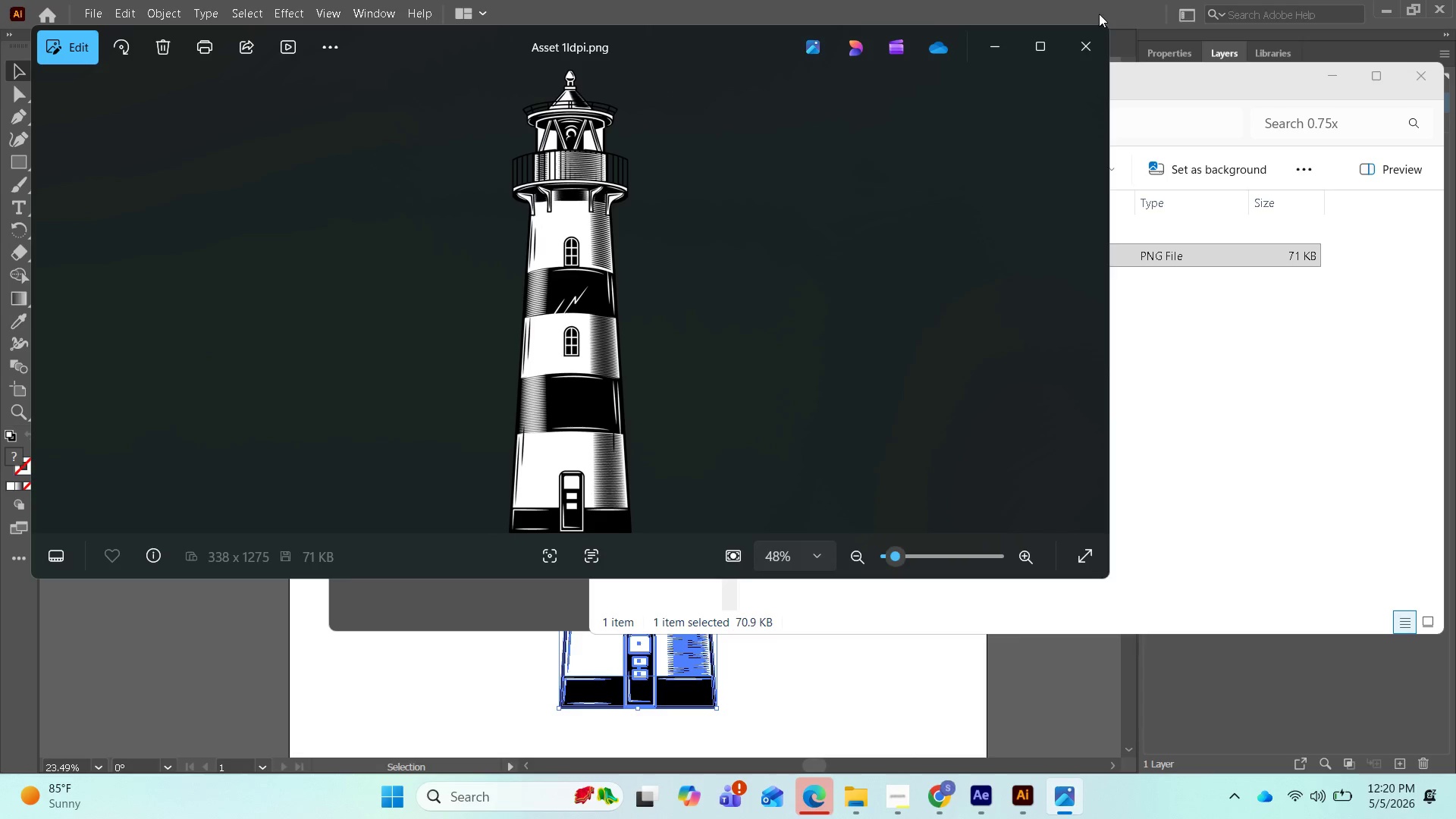 
wait(6.23)
 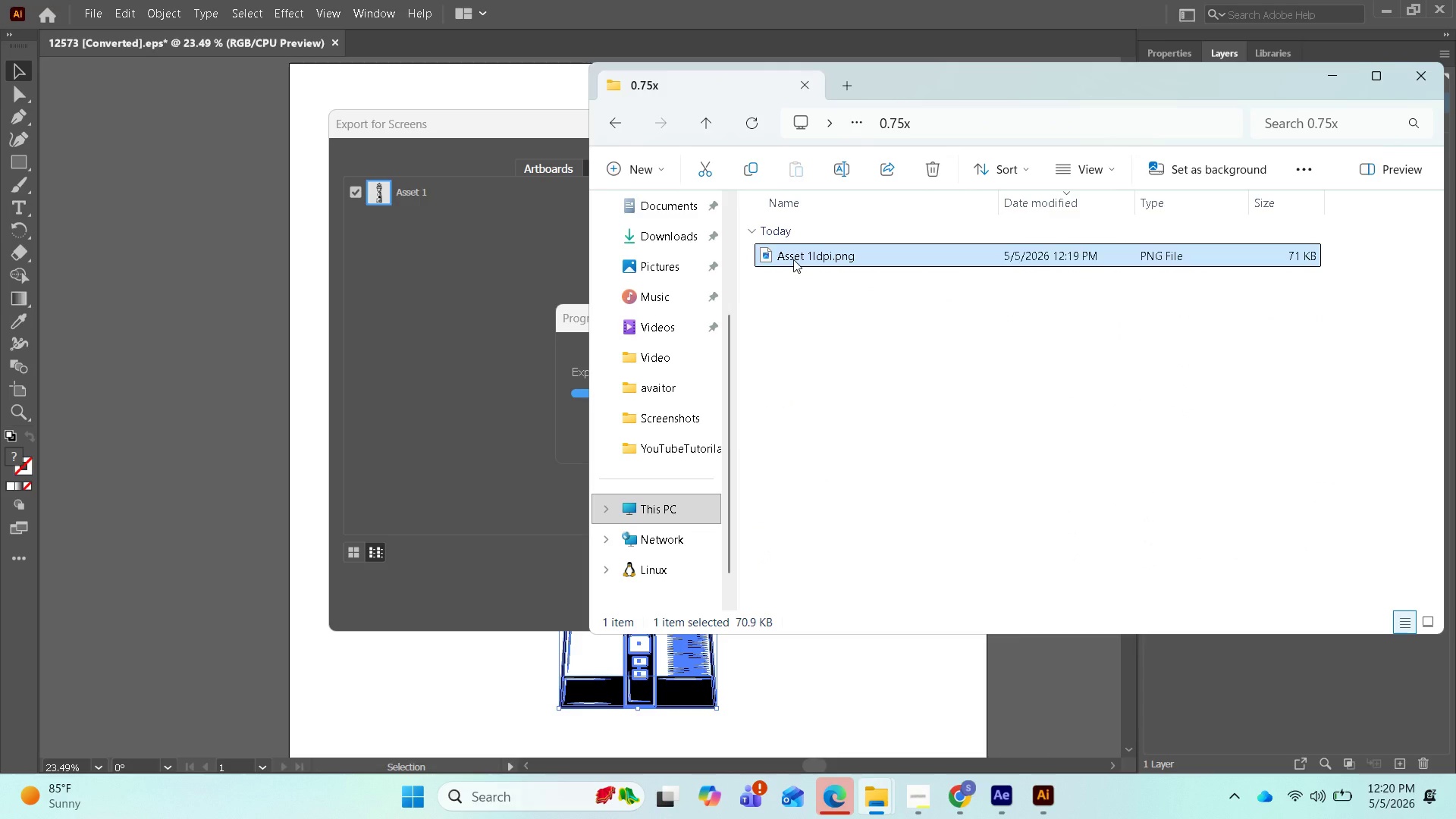 
left_click([1081, 37])
 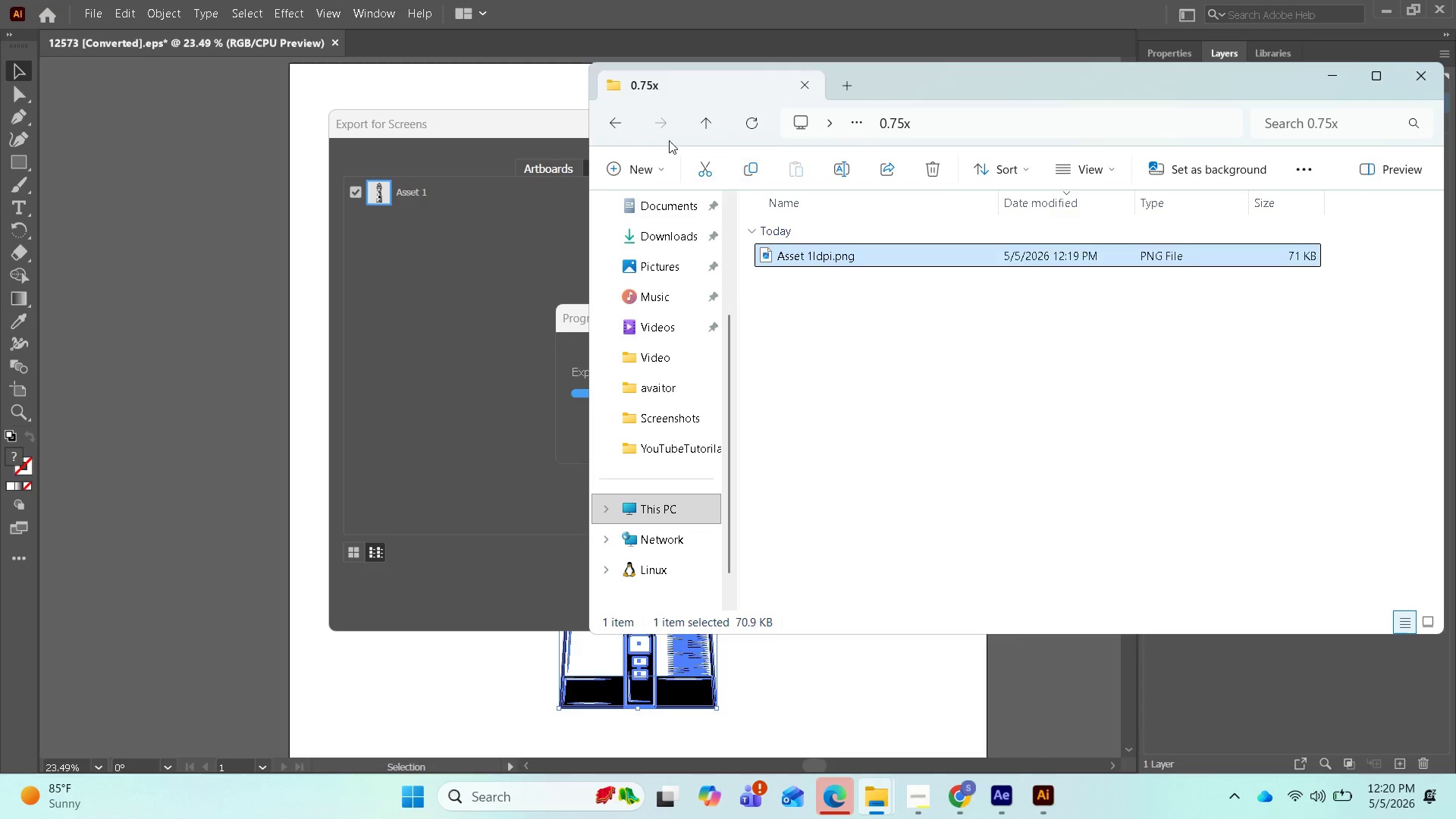 
mouse_move([635, 149])
 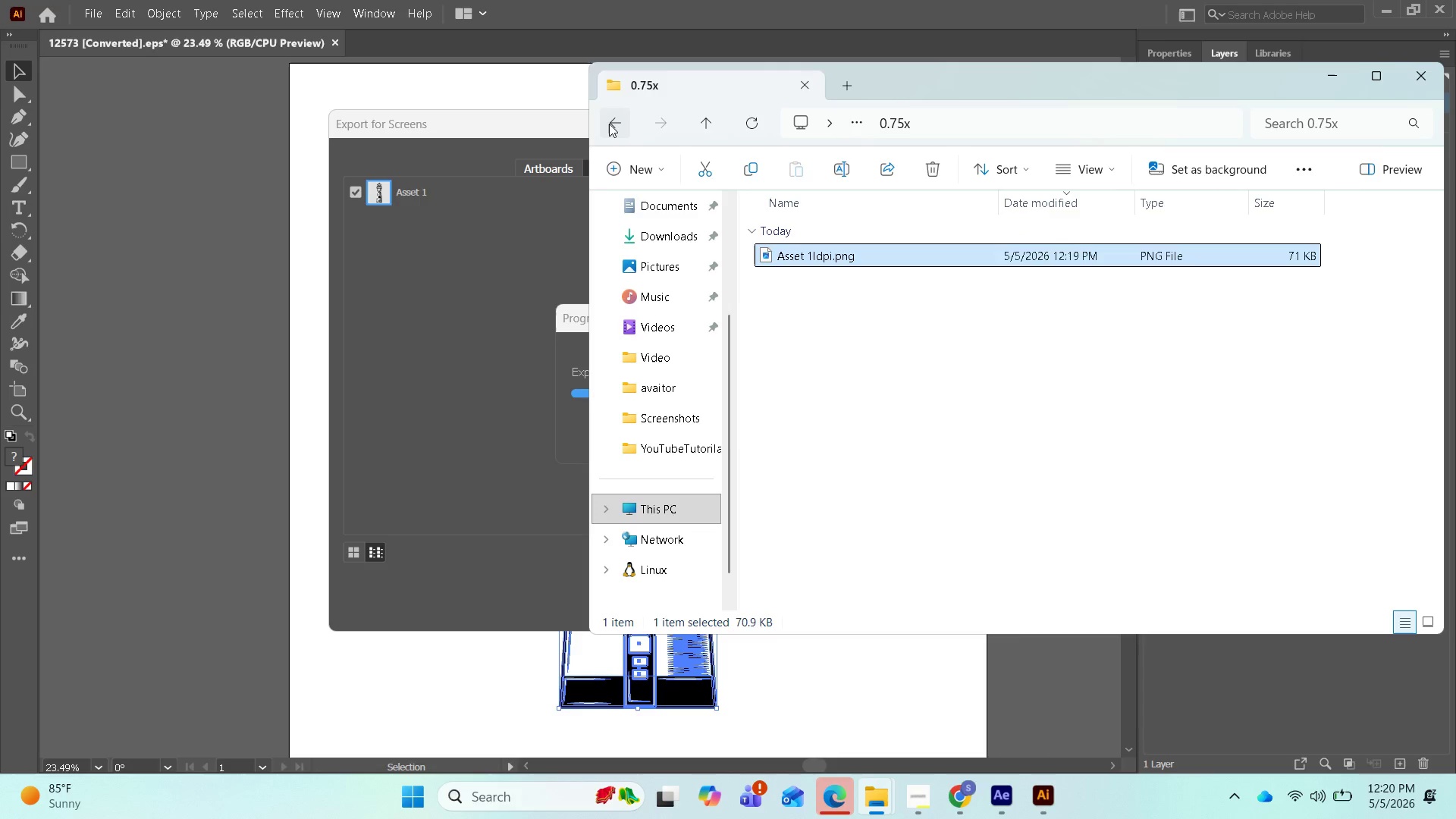 
left_click([609, 124])
 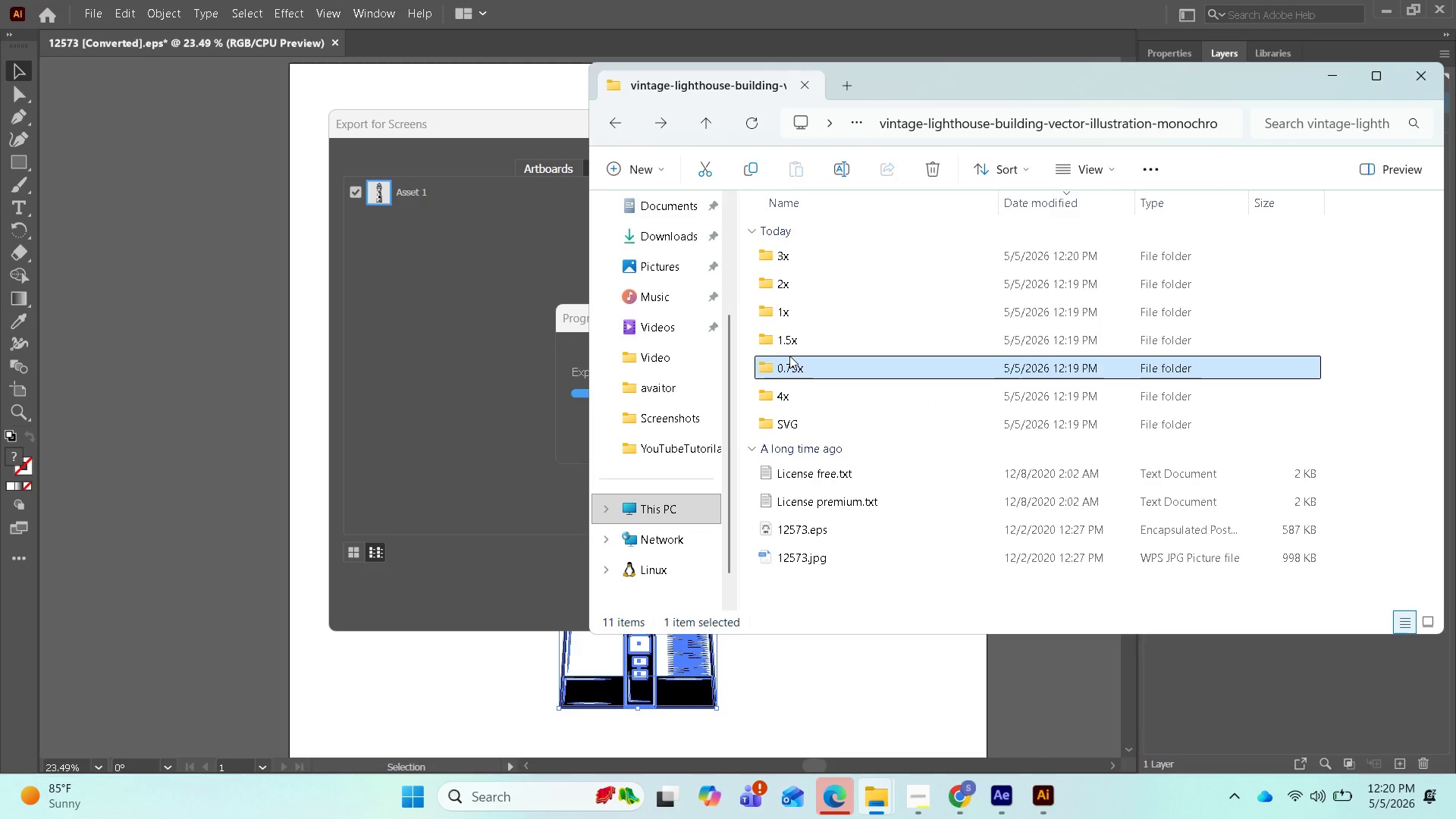 
wait(12.02)
 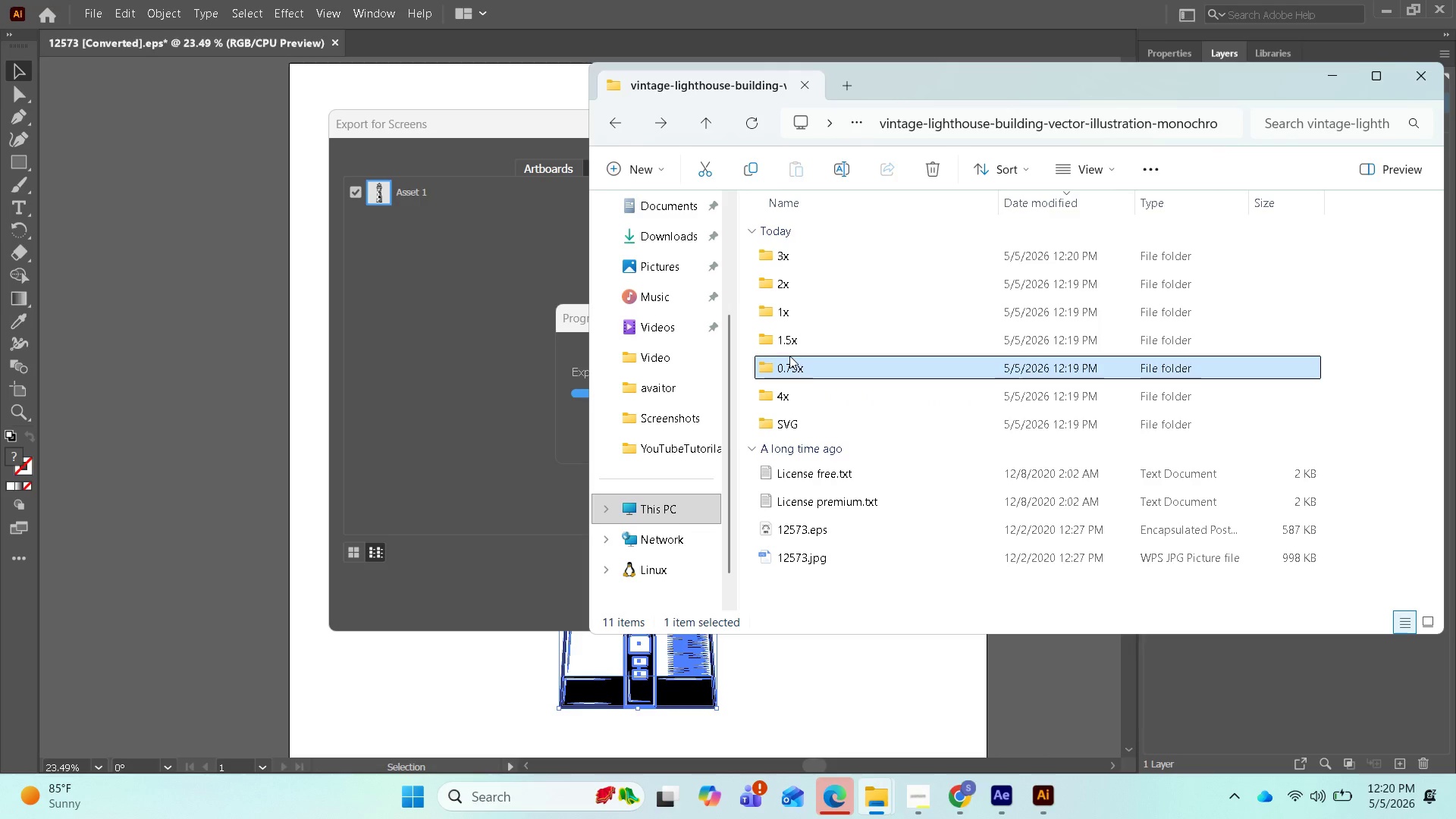 
left_click([1012, 788])
 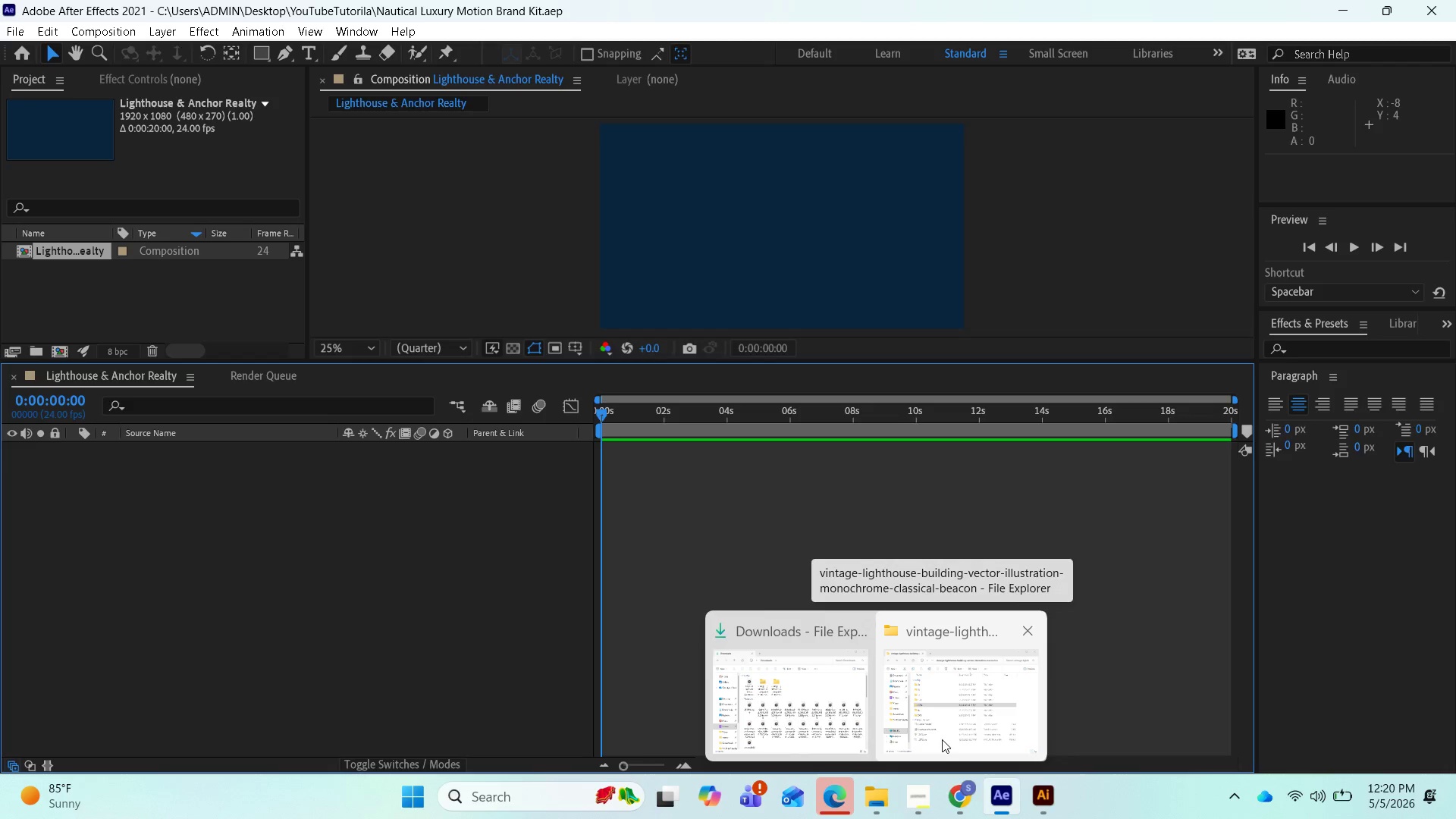 
wait(5.41)
 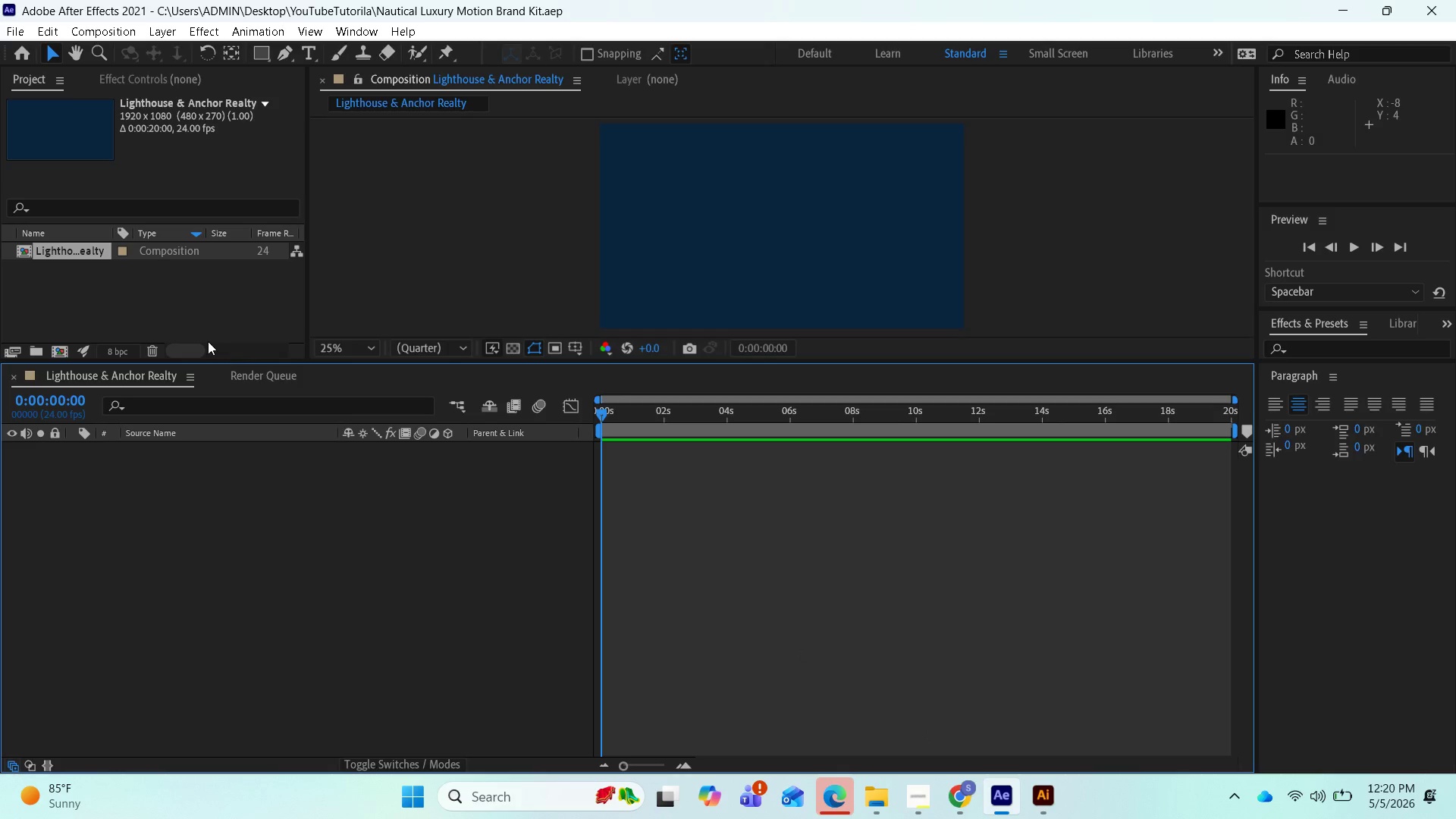 
left_click([955, 798])
 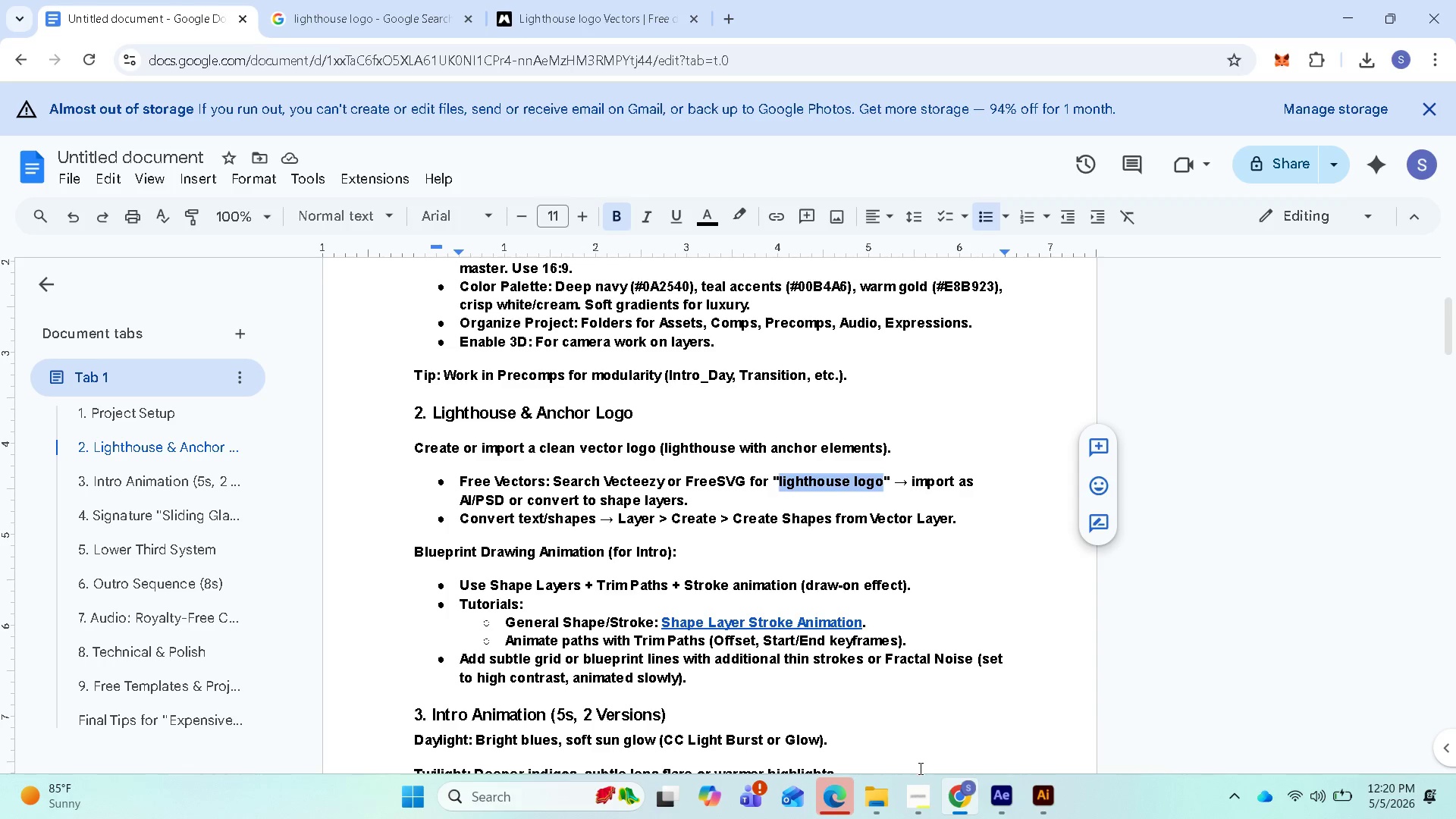 
wait(9.03)
 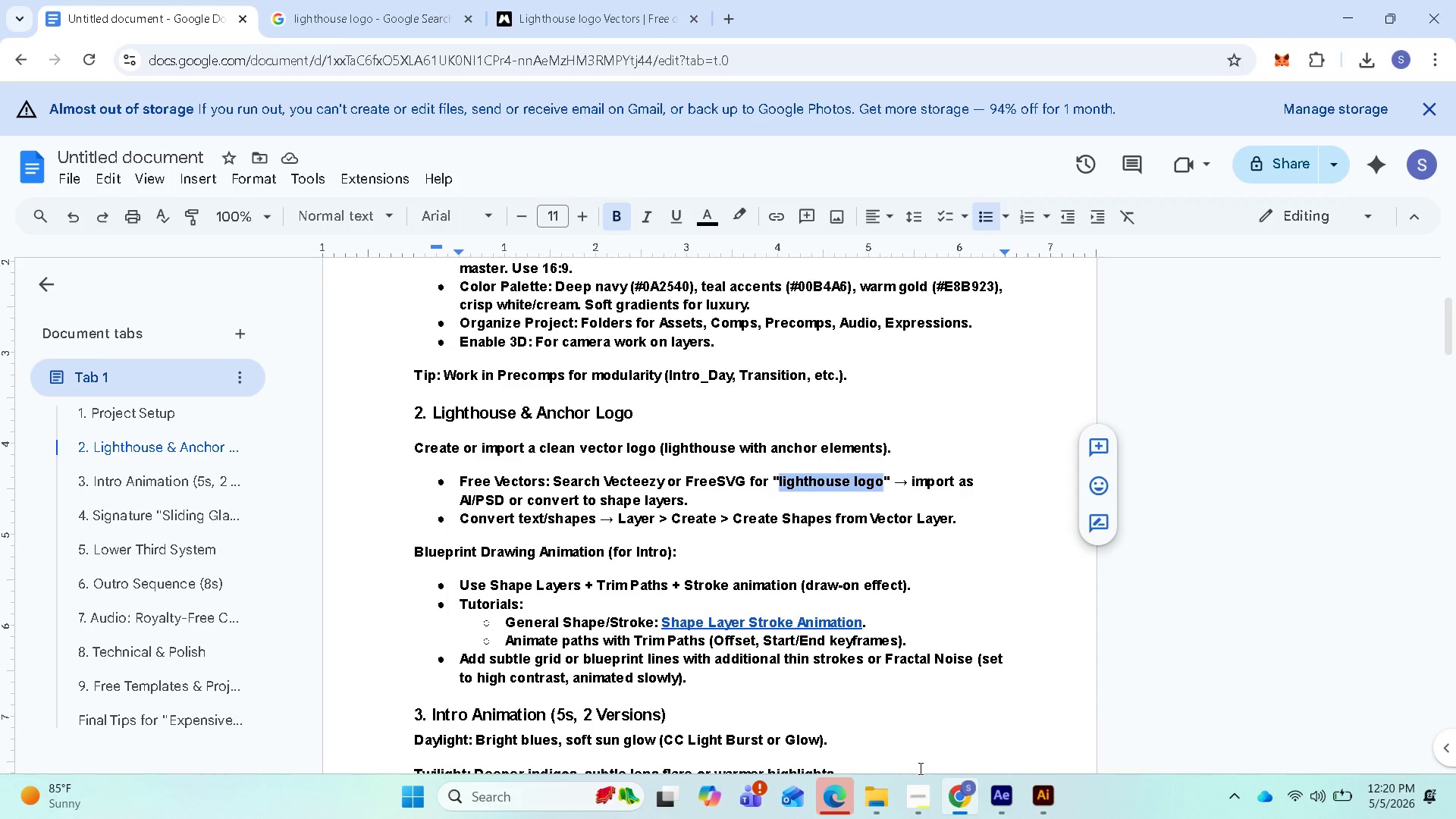 
left_click_drag(start_coordinate=[659, 324], to_coordinate=[704, 327])
 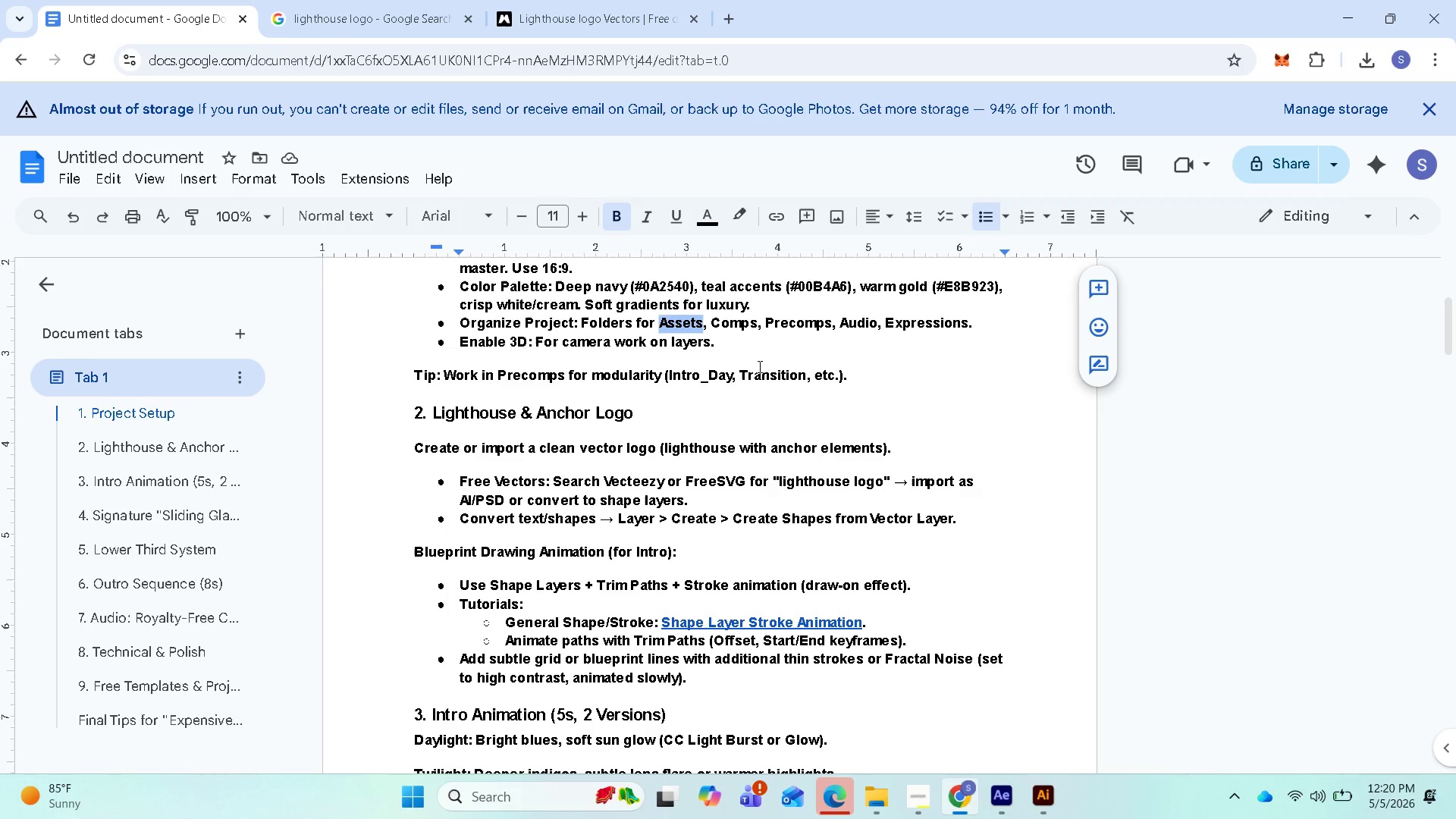 
key(Control+C)
 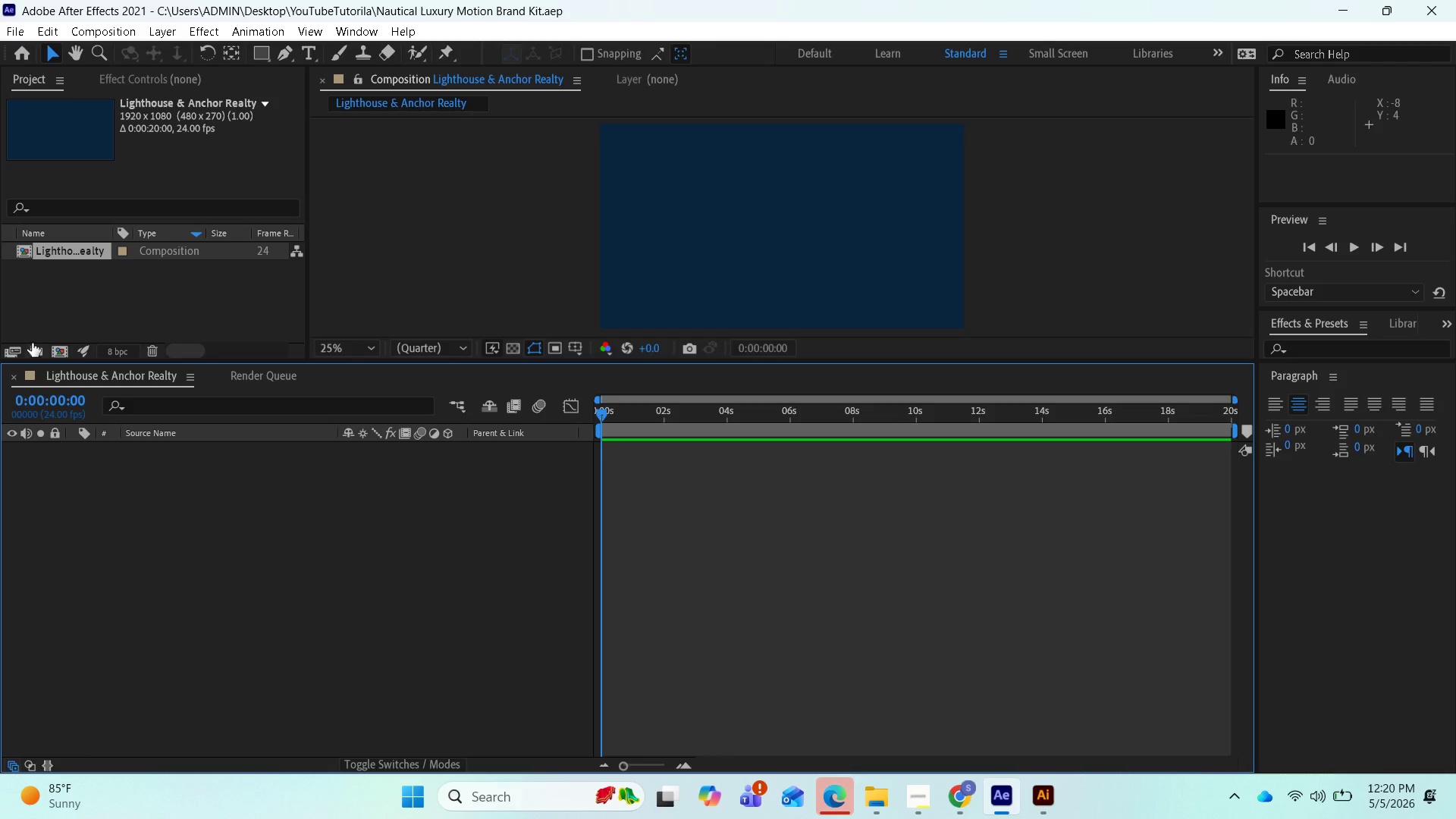 
right_click([38, 283])
 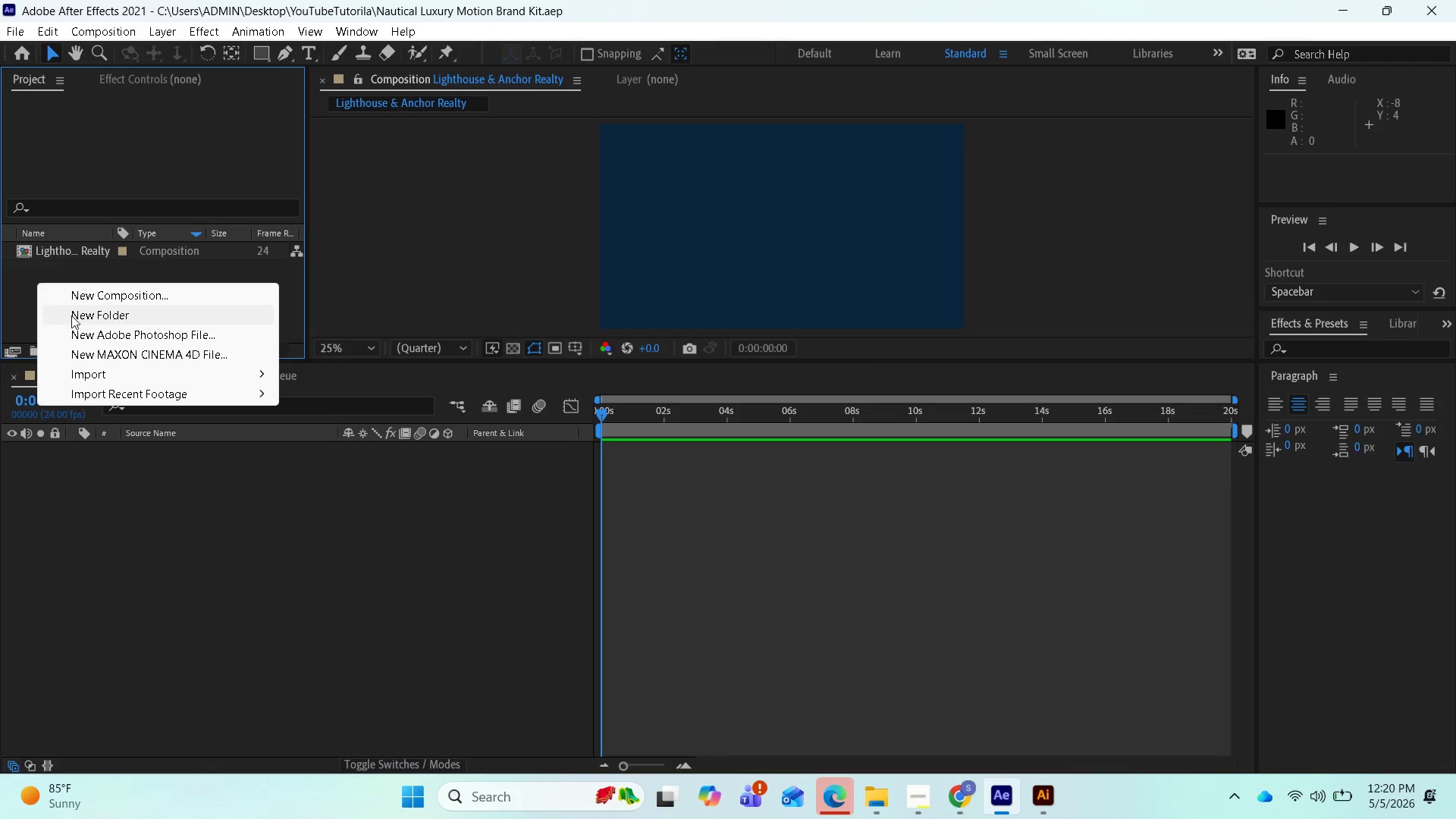 
left_click([80, 315])
 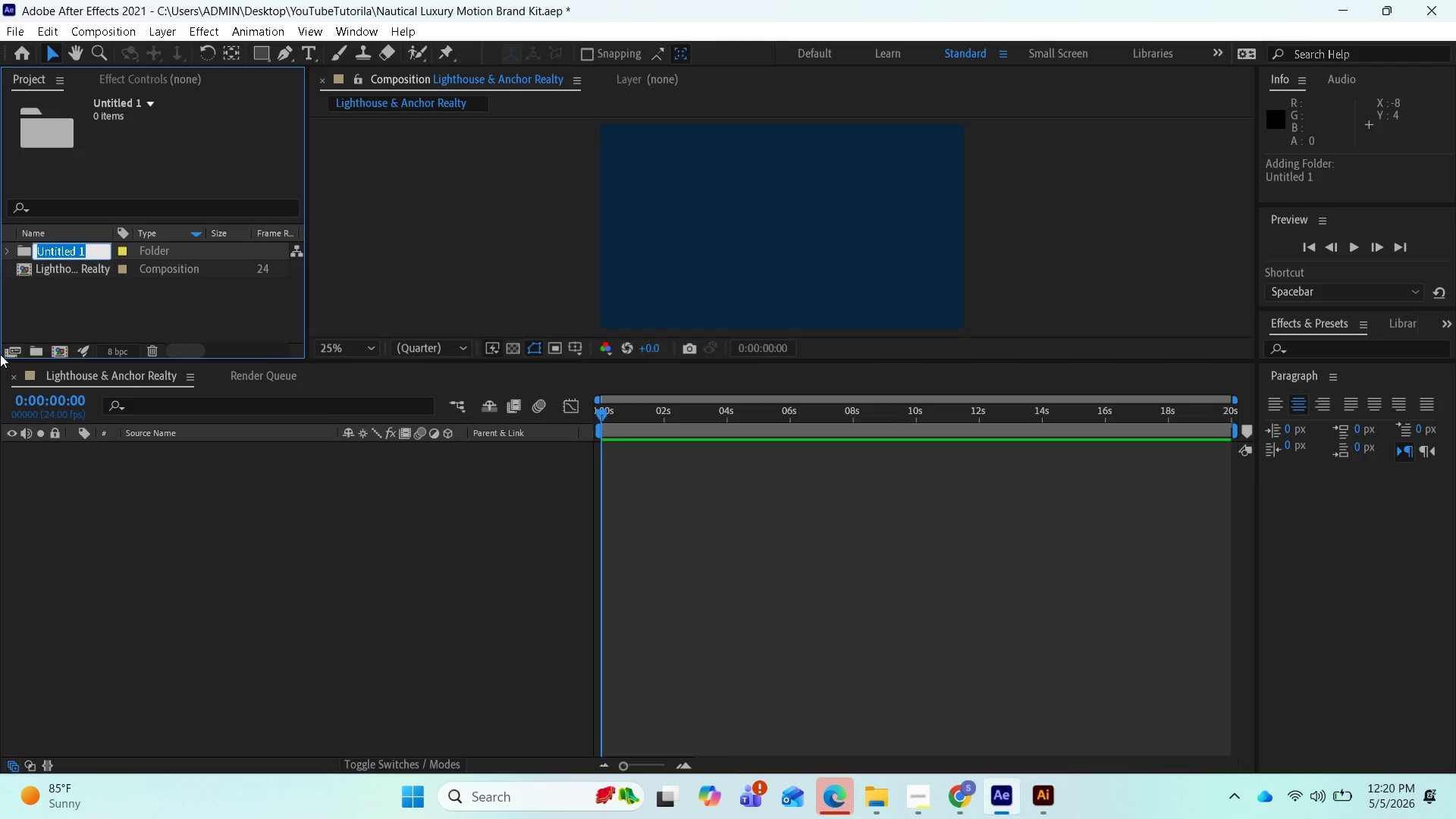 
type(Asset)
 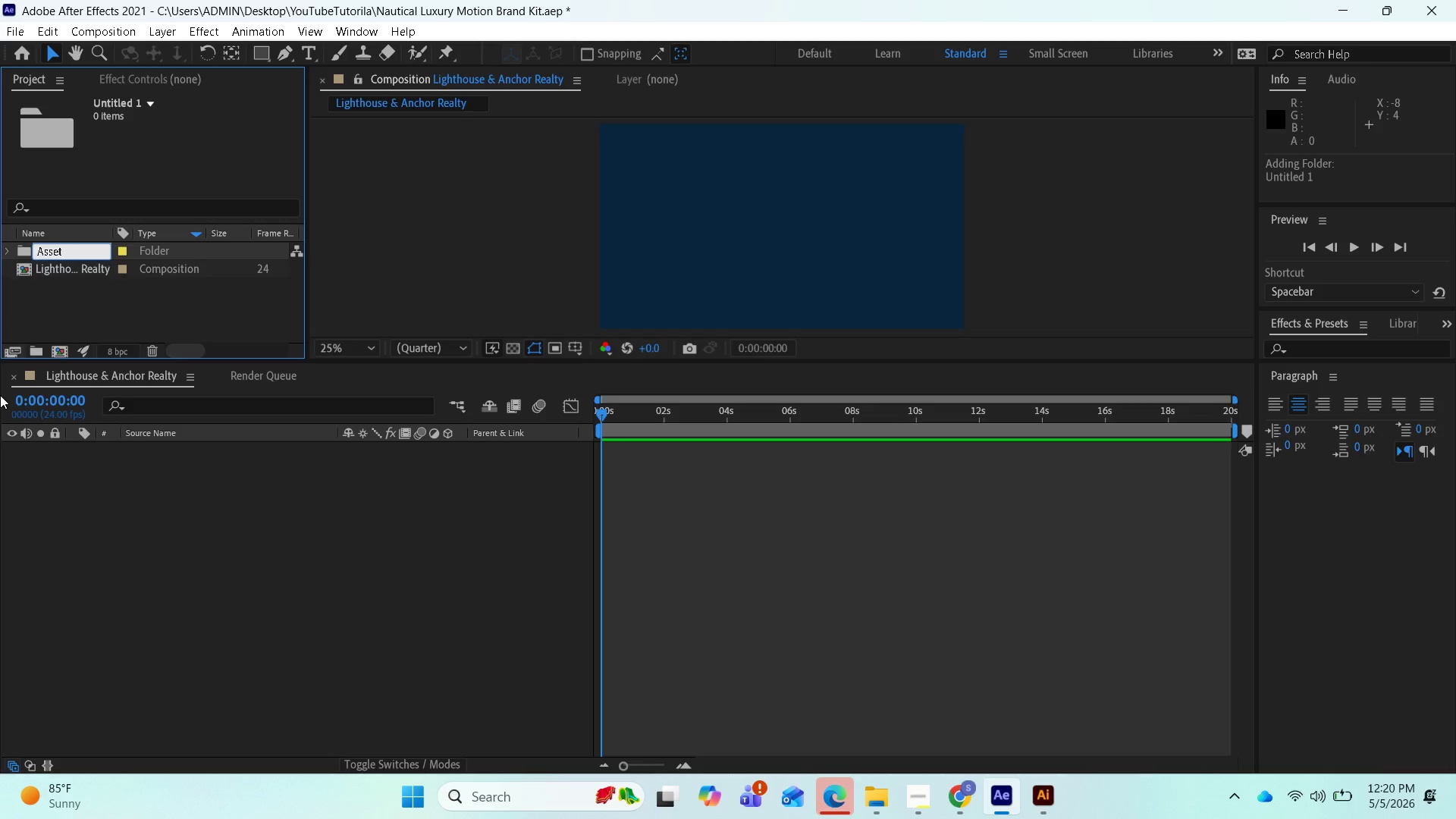 
key(Enter)
 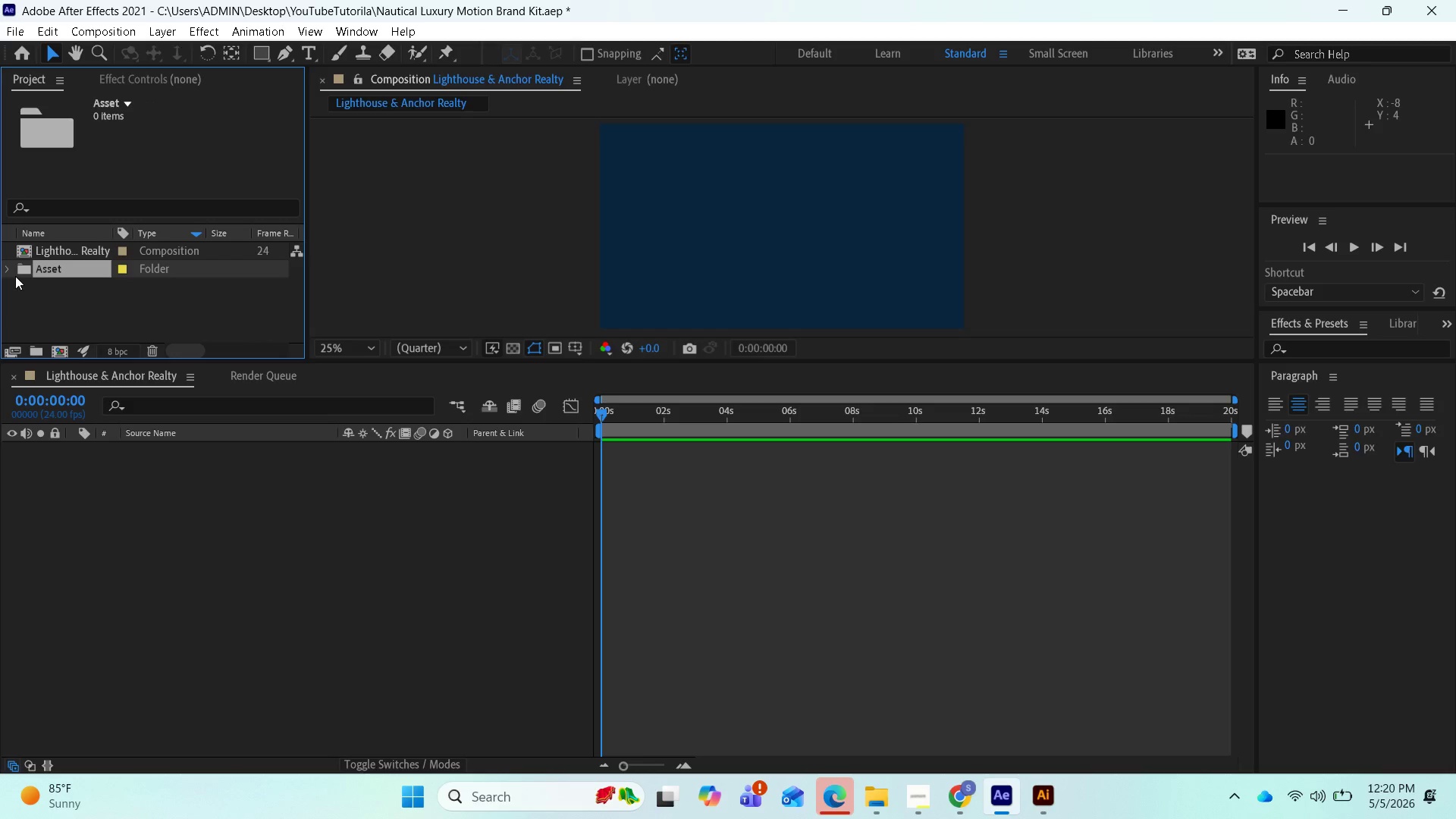 
left_click([9, 275])
 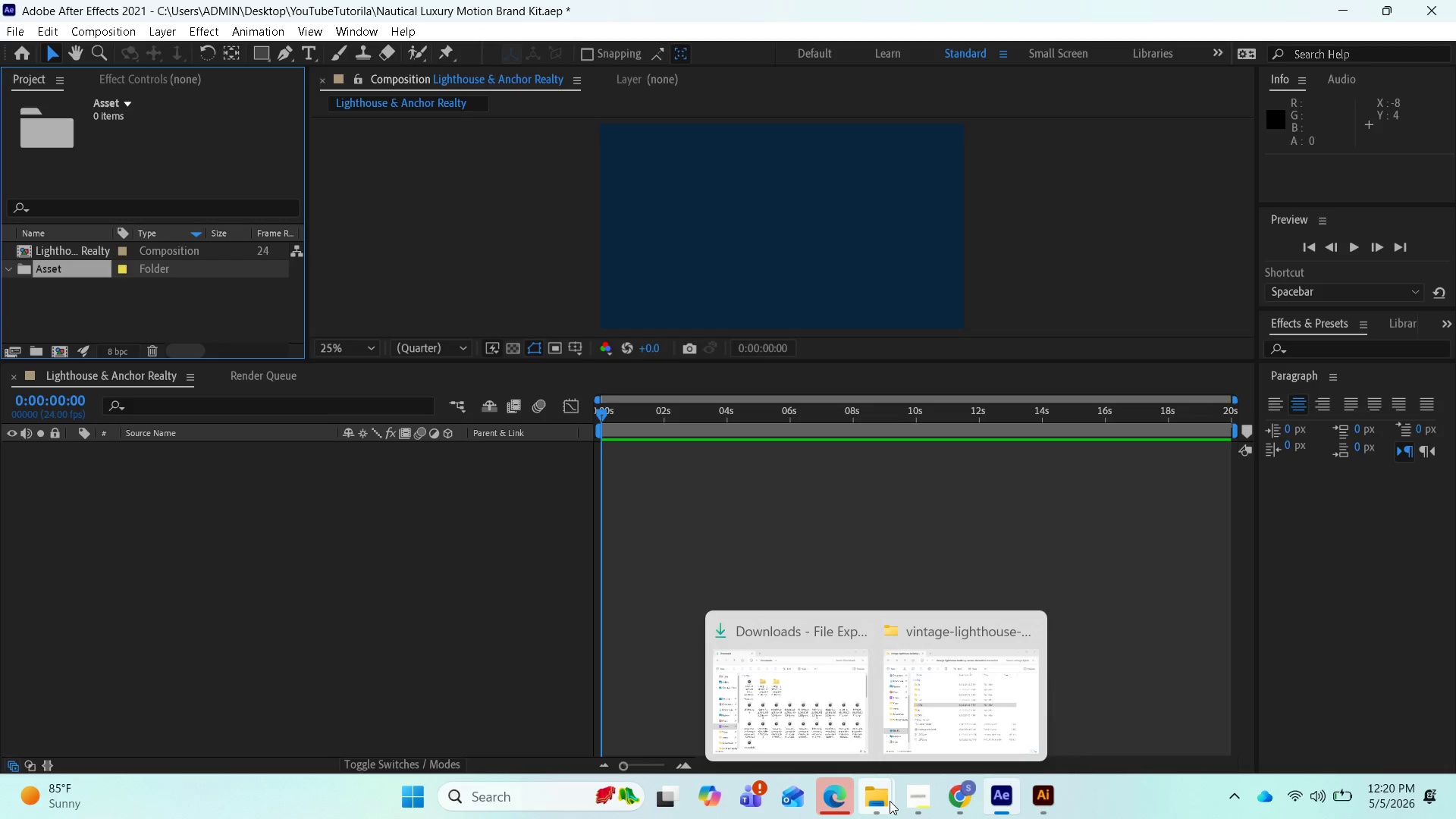 
left_click([928, 706])
 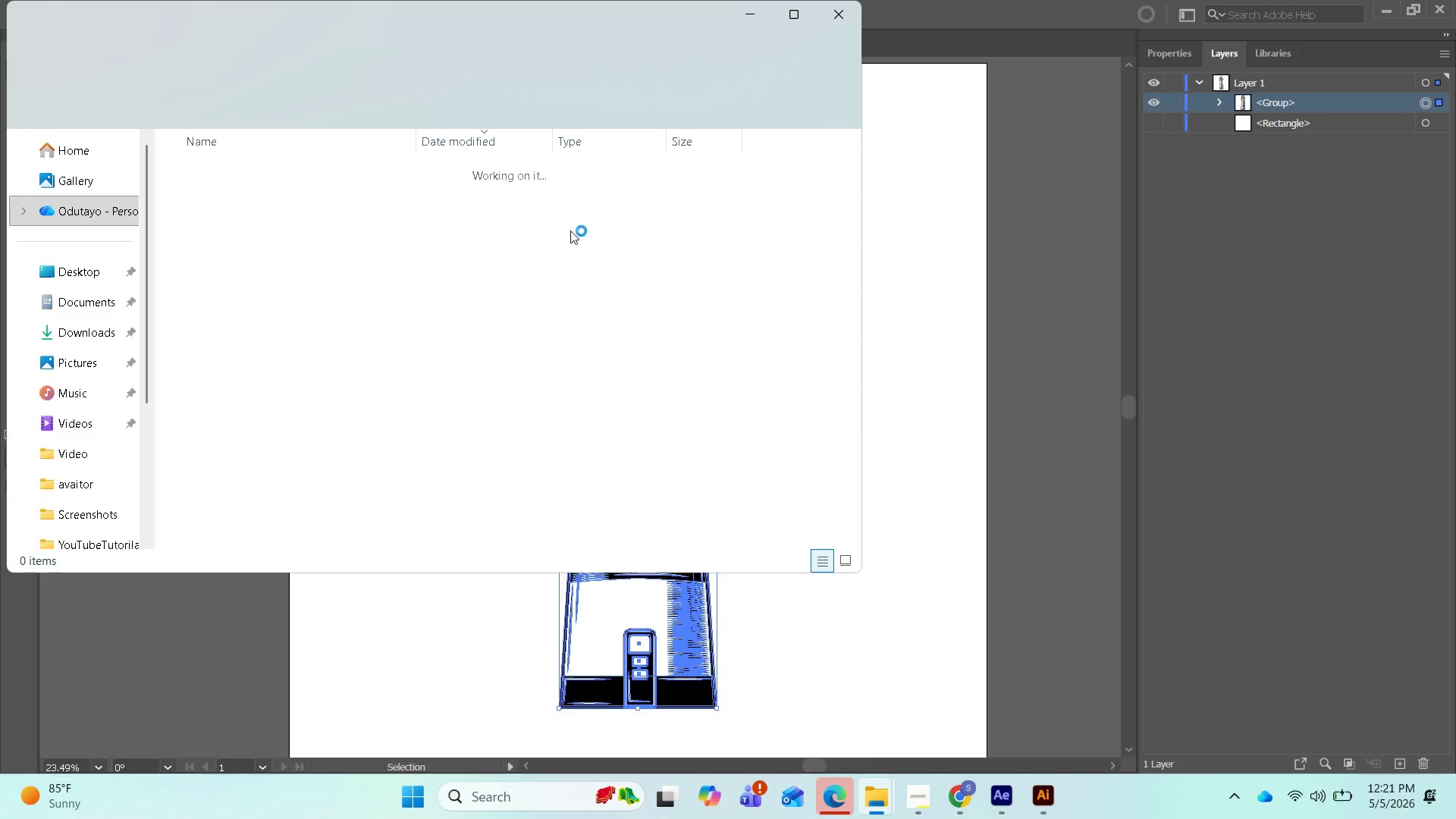 
wait(6.69)
 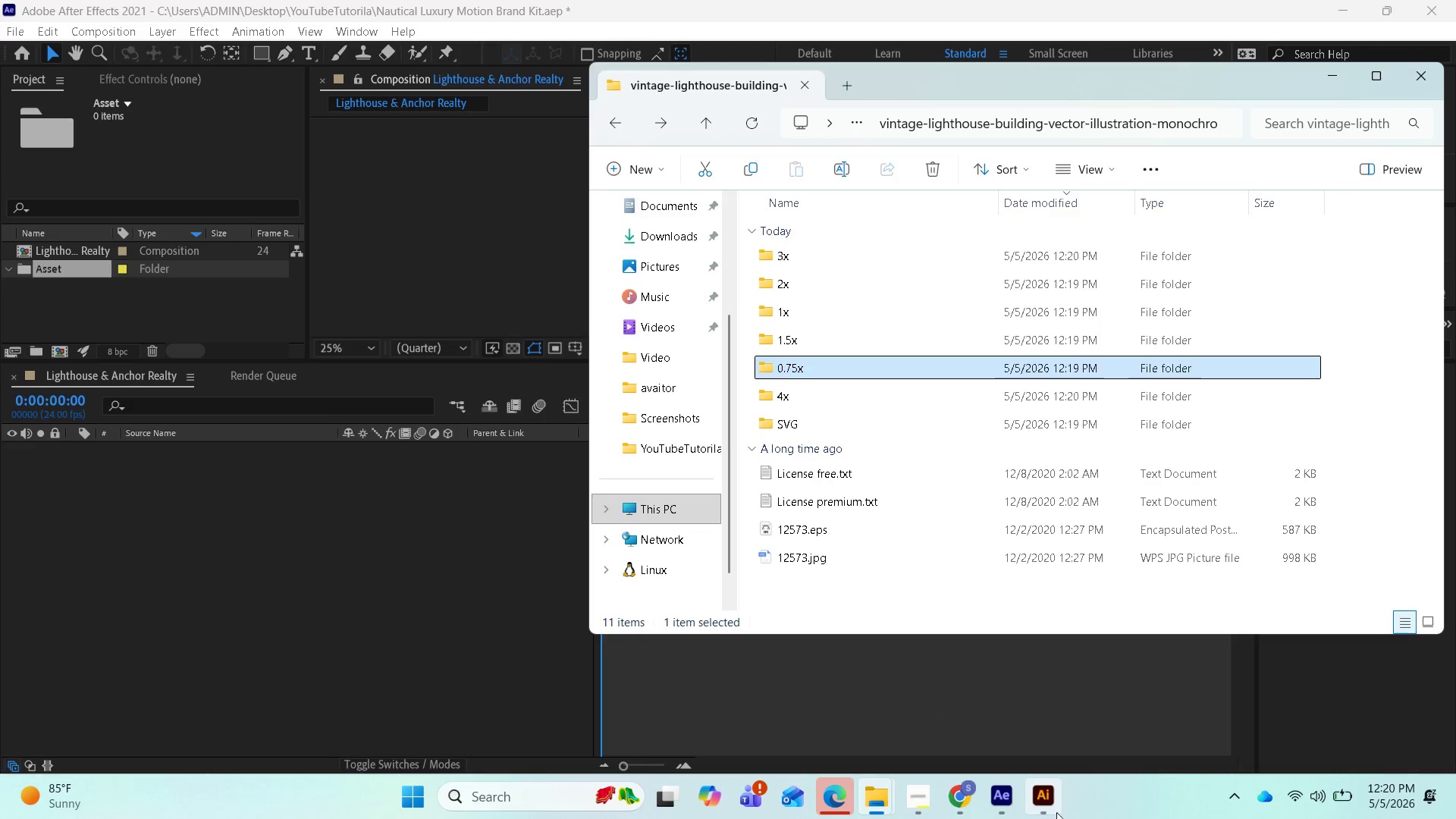 
left_click_drag(start_coordinate=[605, 24], to_coordinate=[719, 24])
 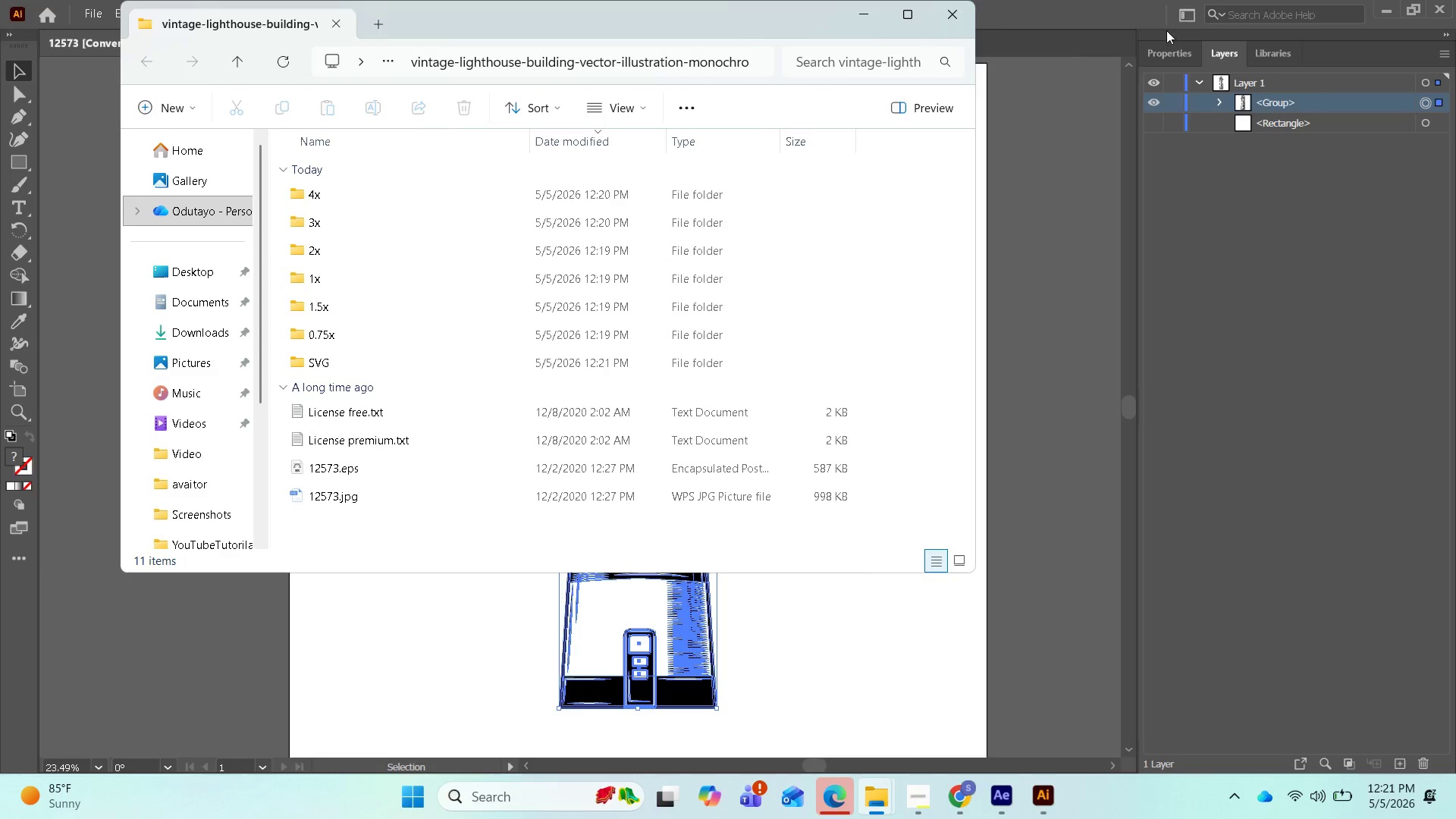 
left_click([1389, 13])
 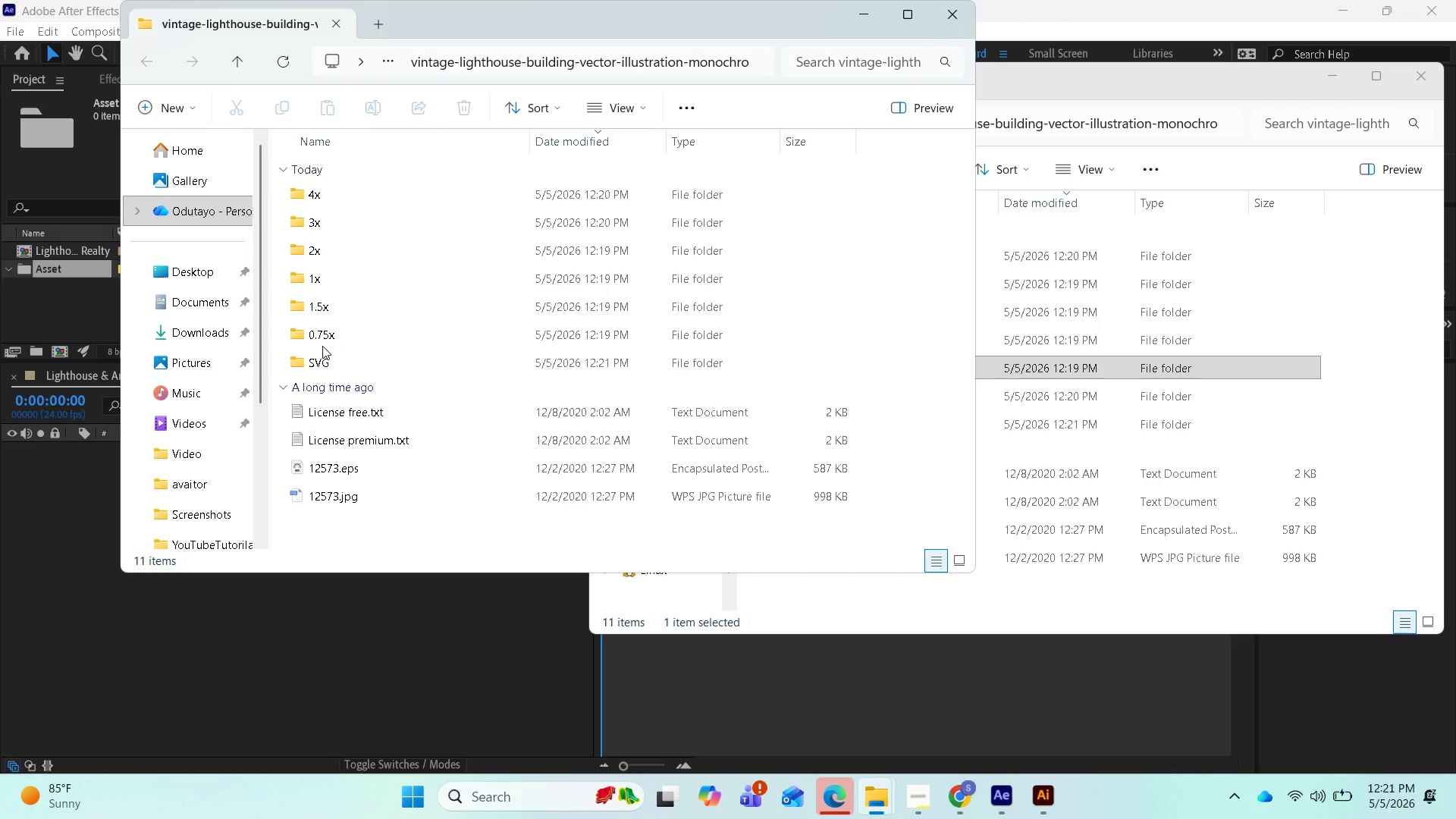 
wait(6.11)
 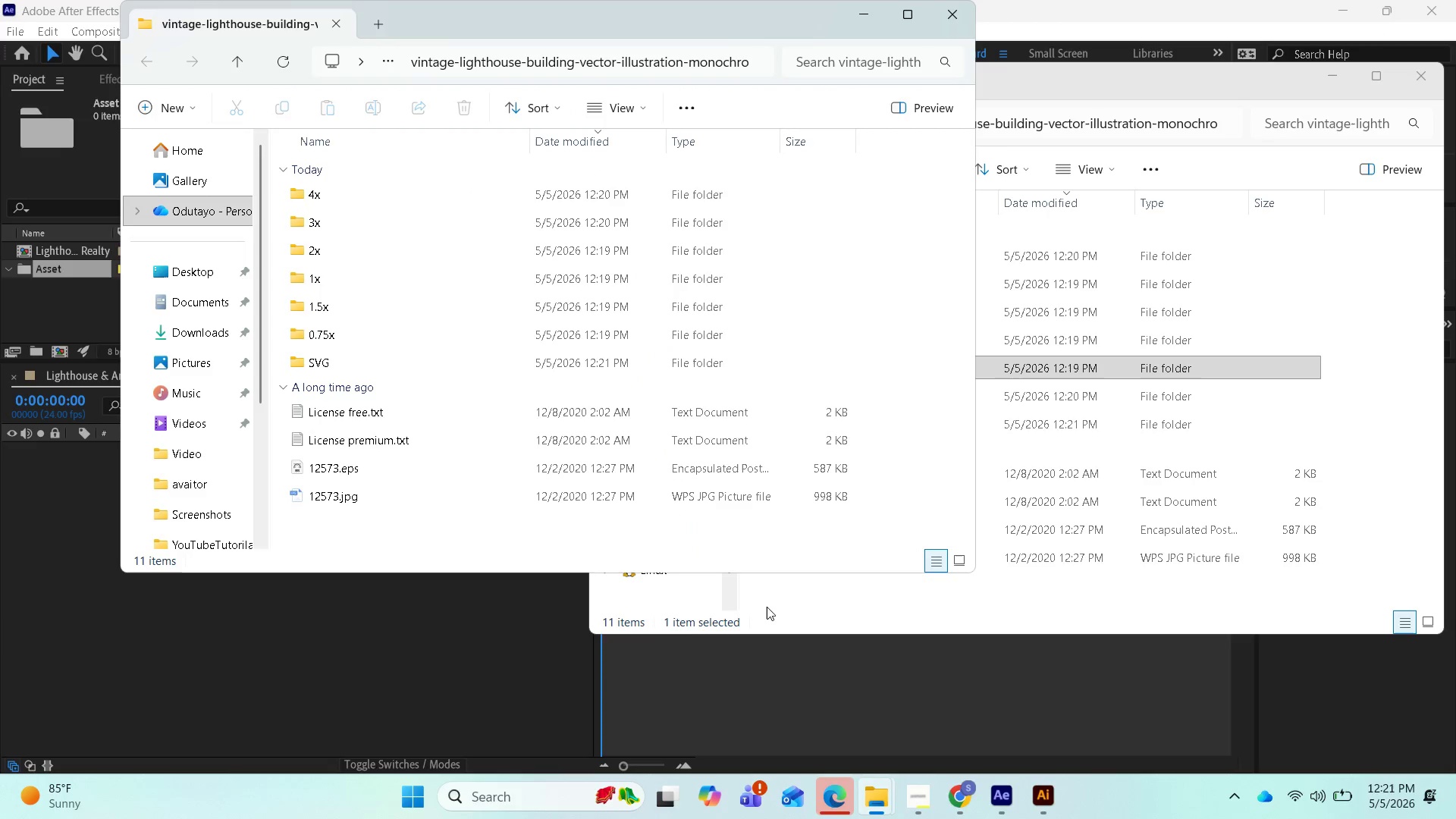 
double_click([321, 359])
 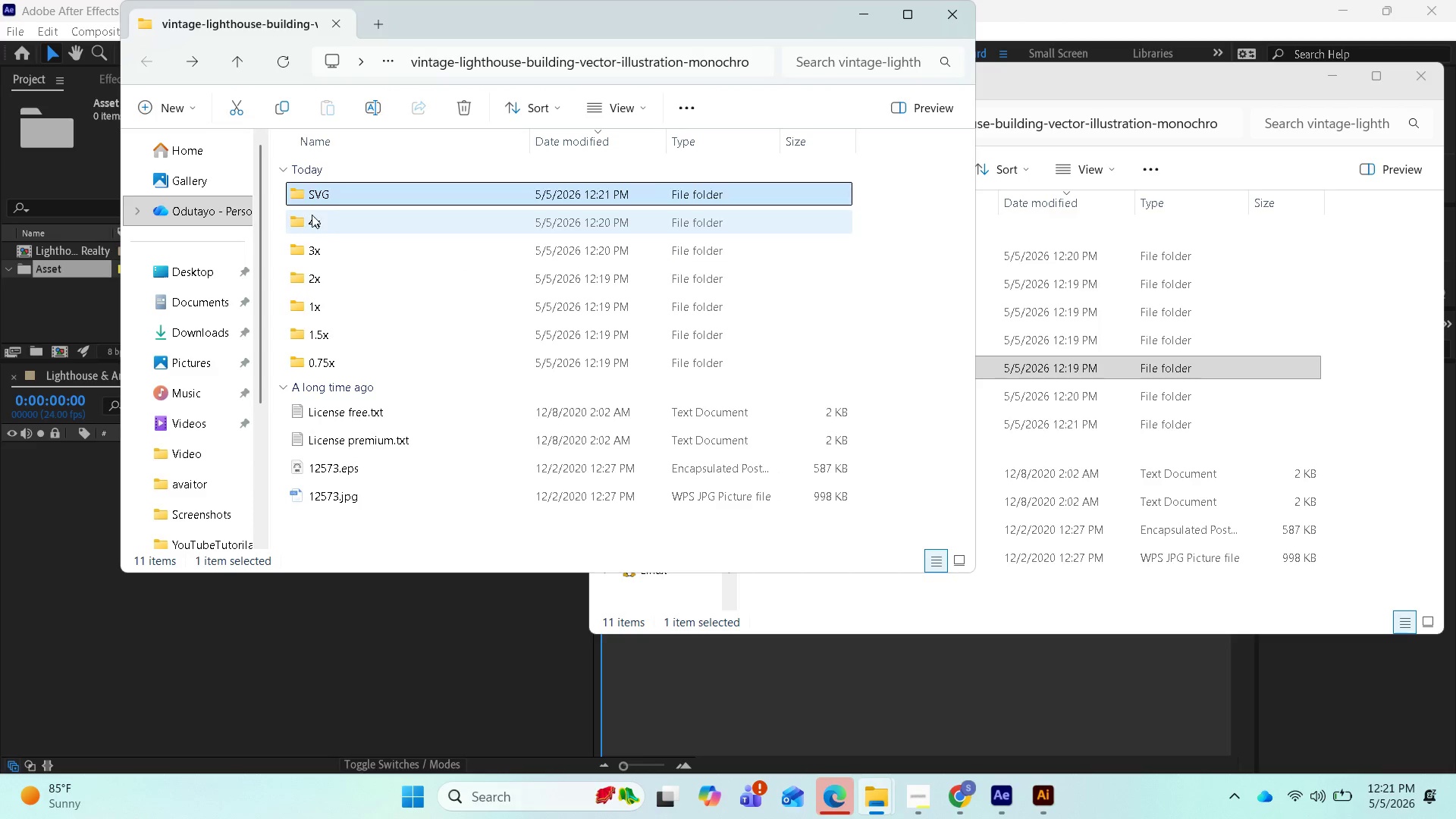 
mouse_move([325, 243])
 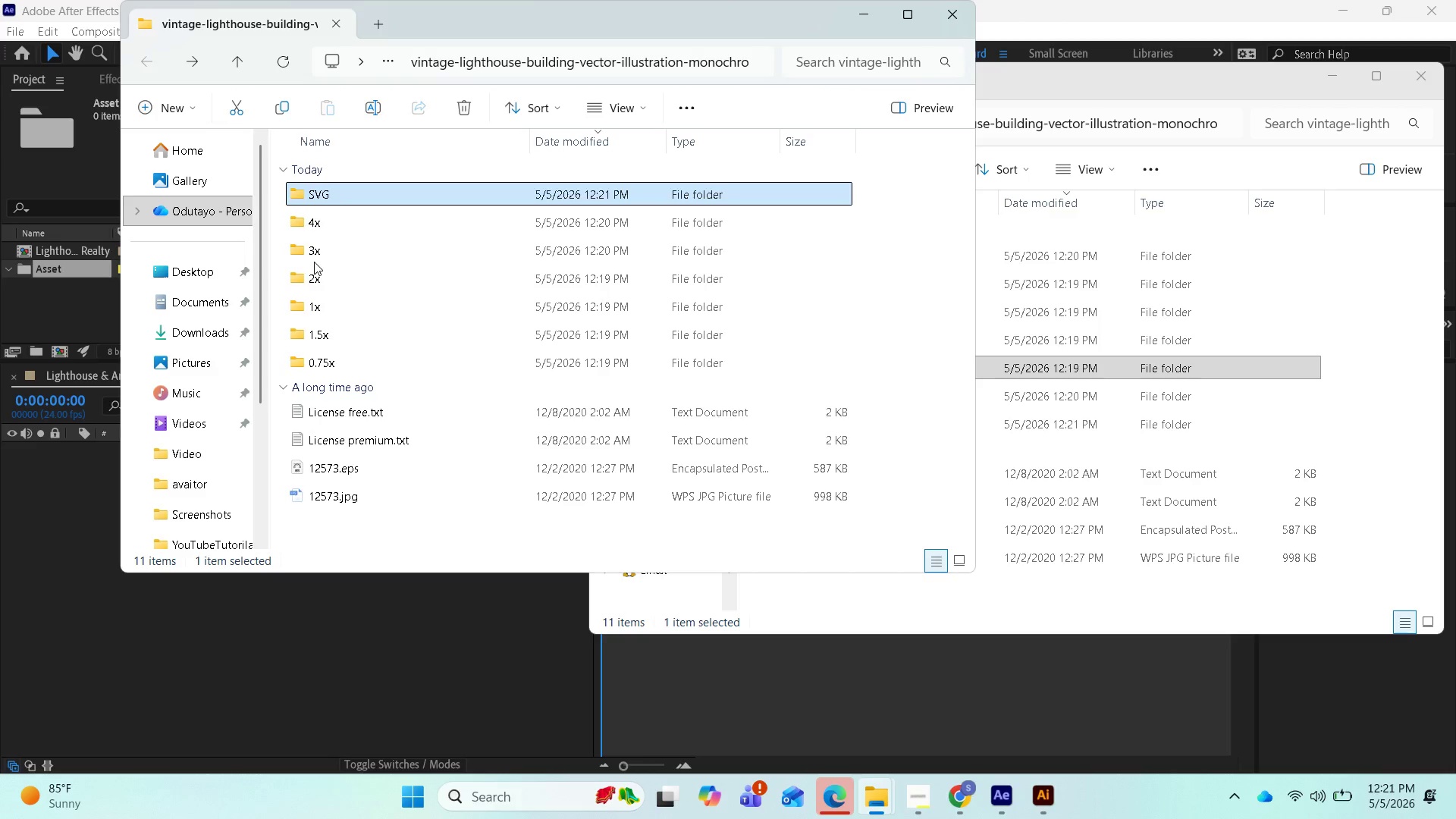 
double_click([318, 256])
 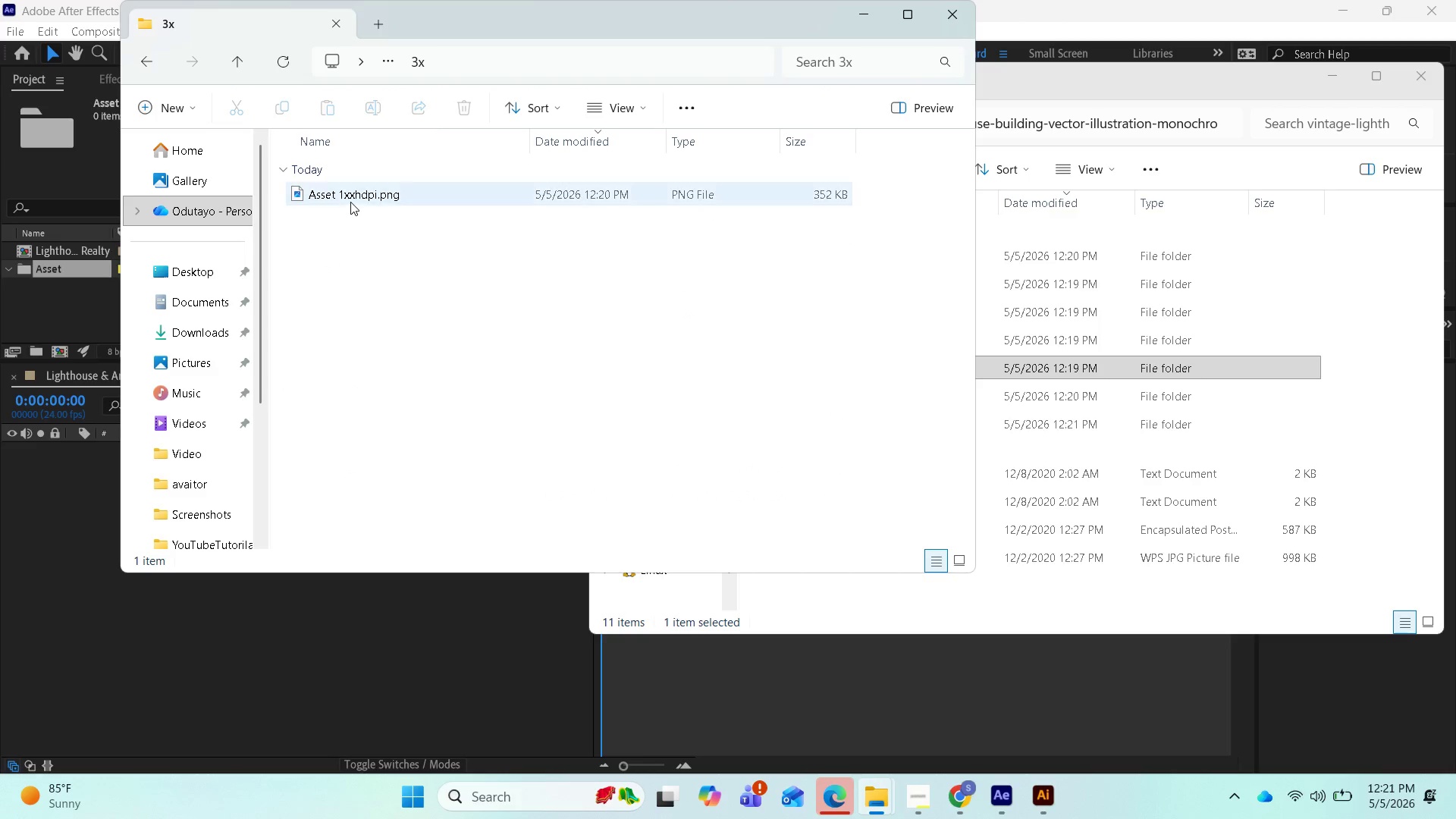 
double_click([350, 198])
 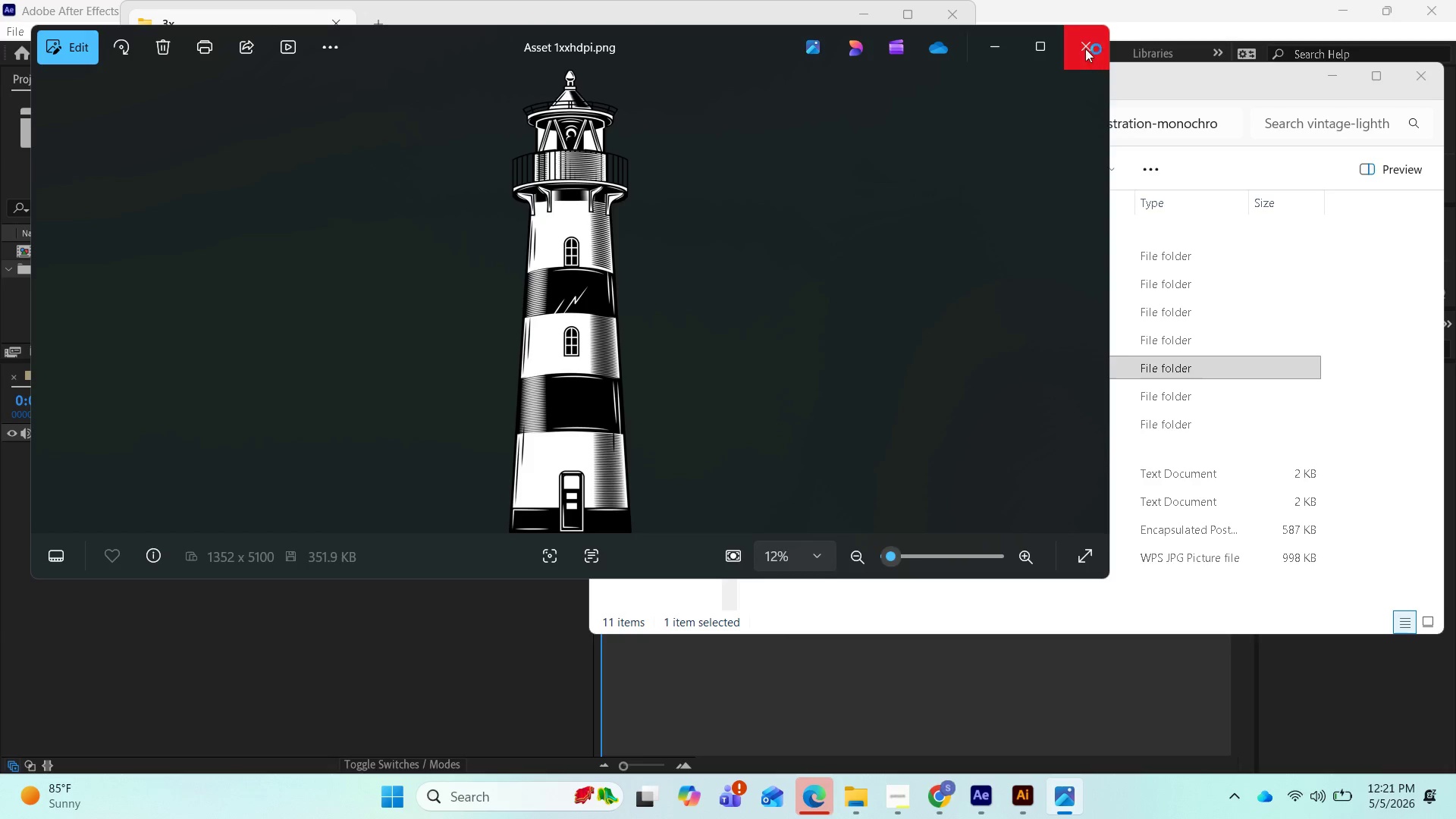 
left_click([1084, 48])
 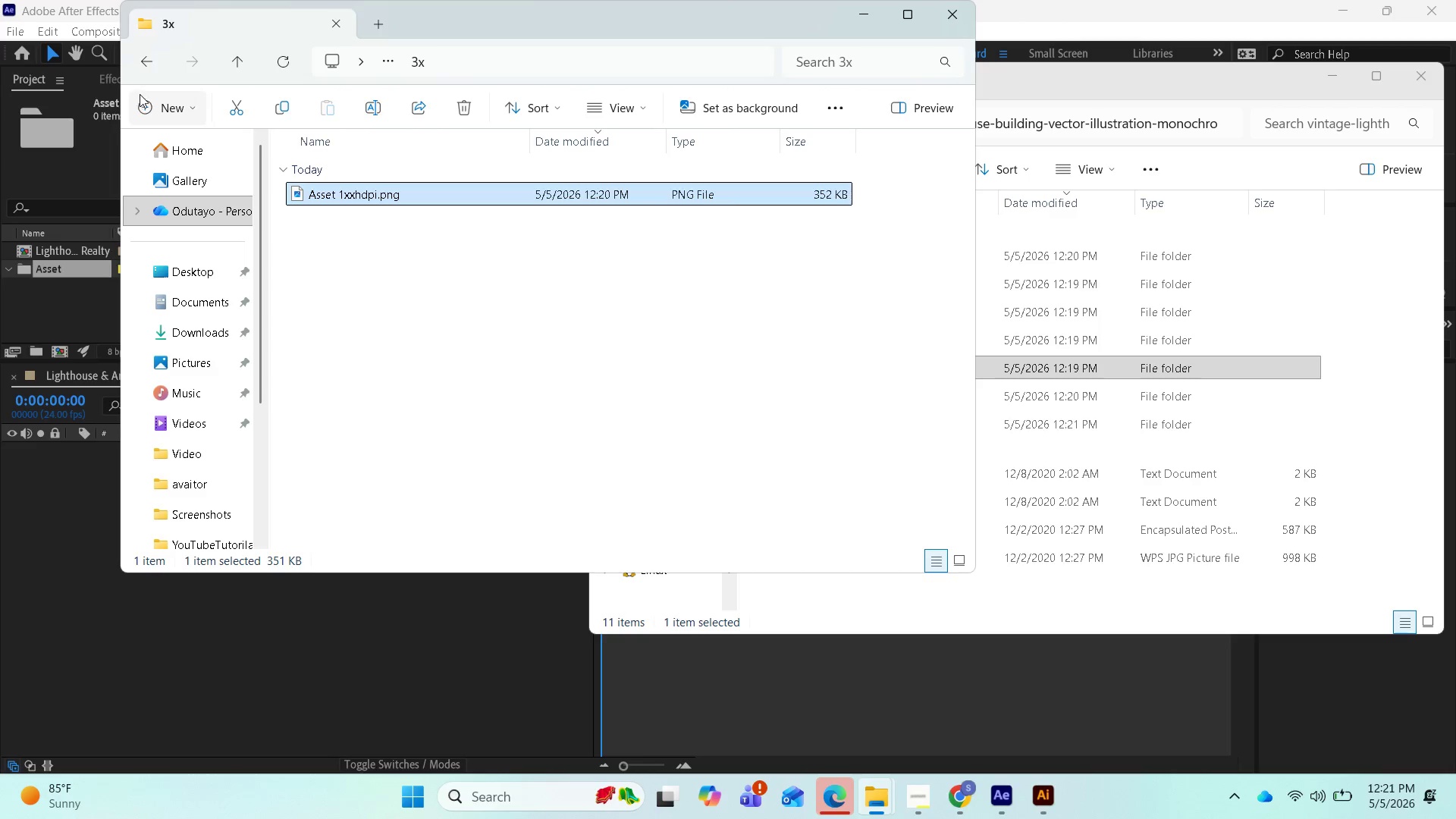 
left_click([158, 61])
 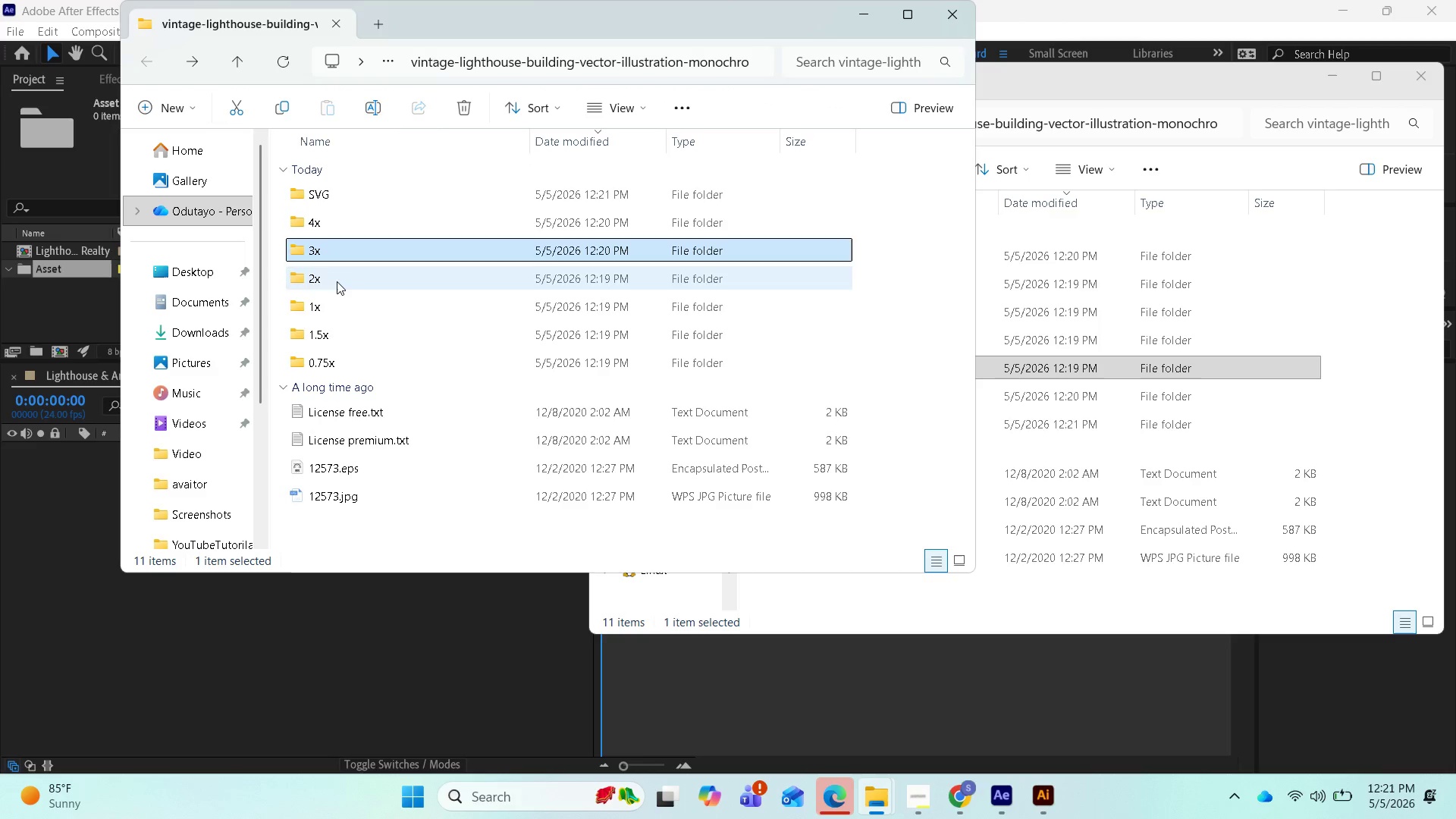 
double_click([336, 281])
 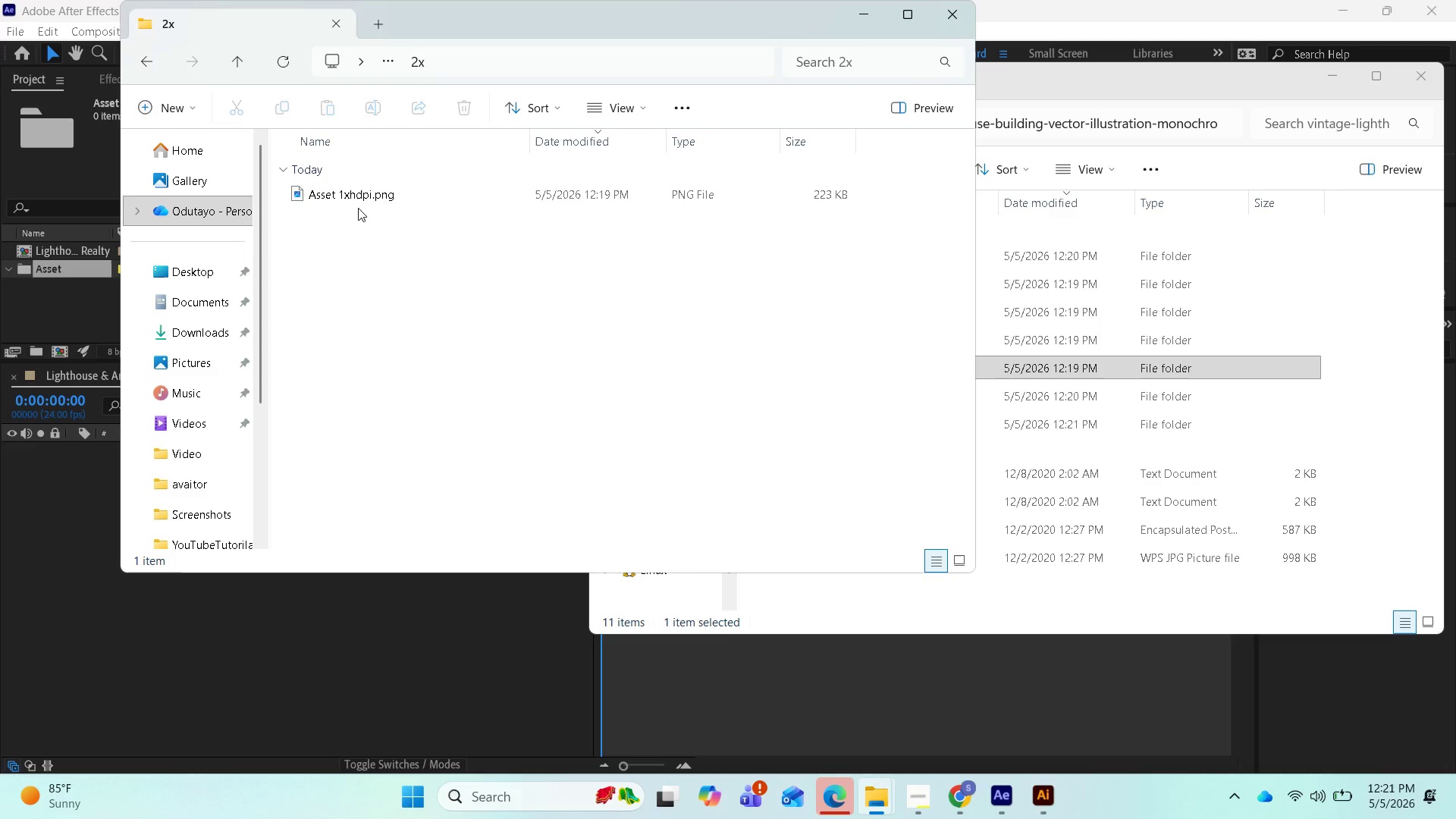 
double_click([353, 198])
 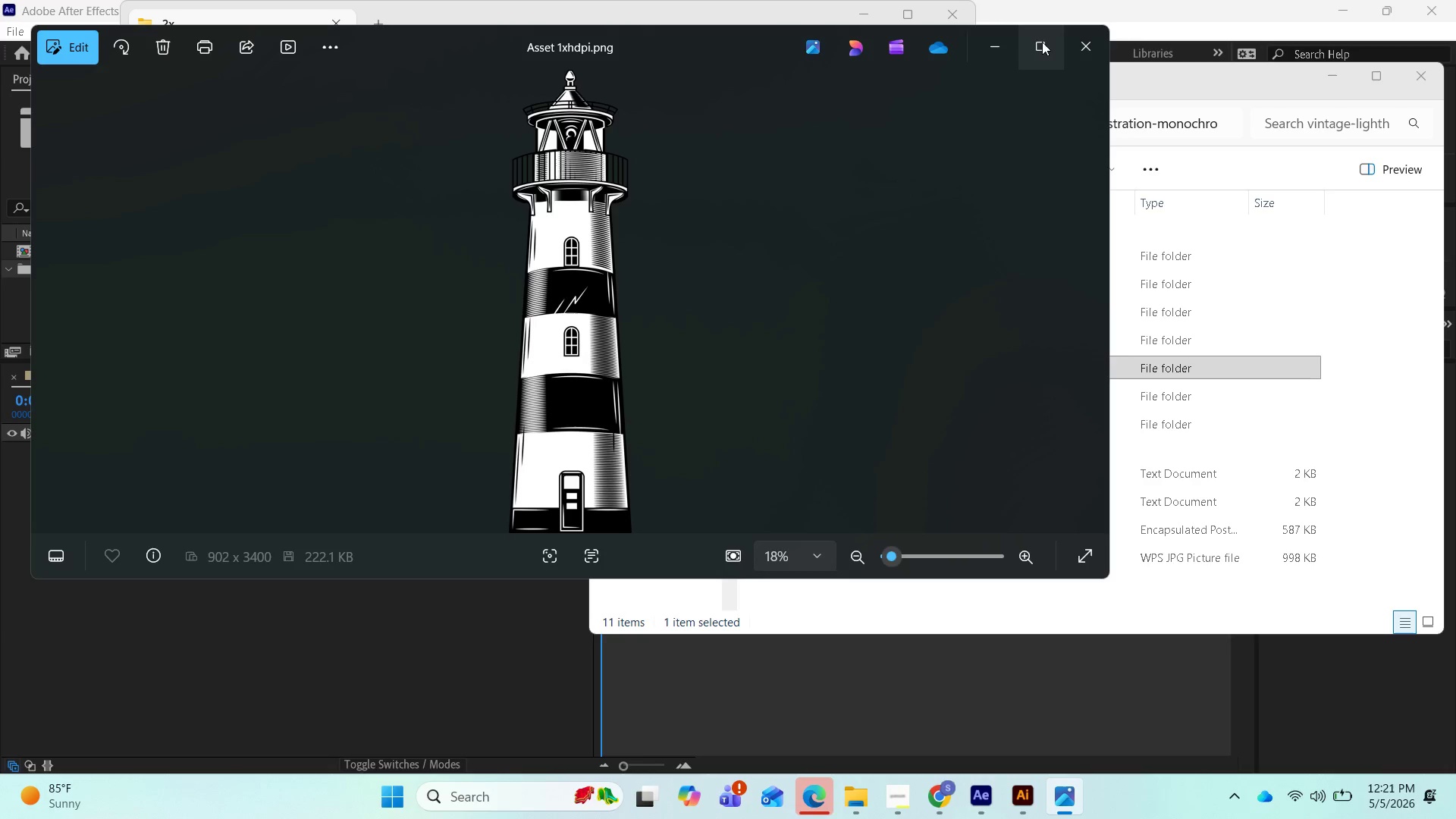 
left_click([1081, 46])
 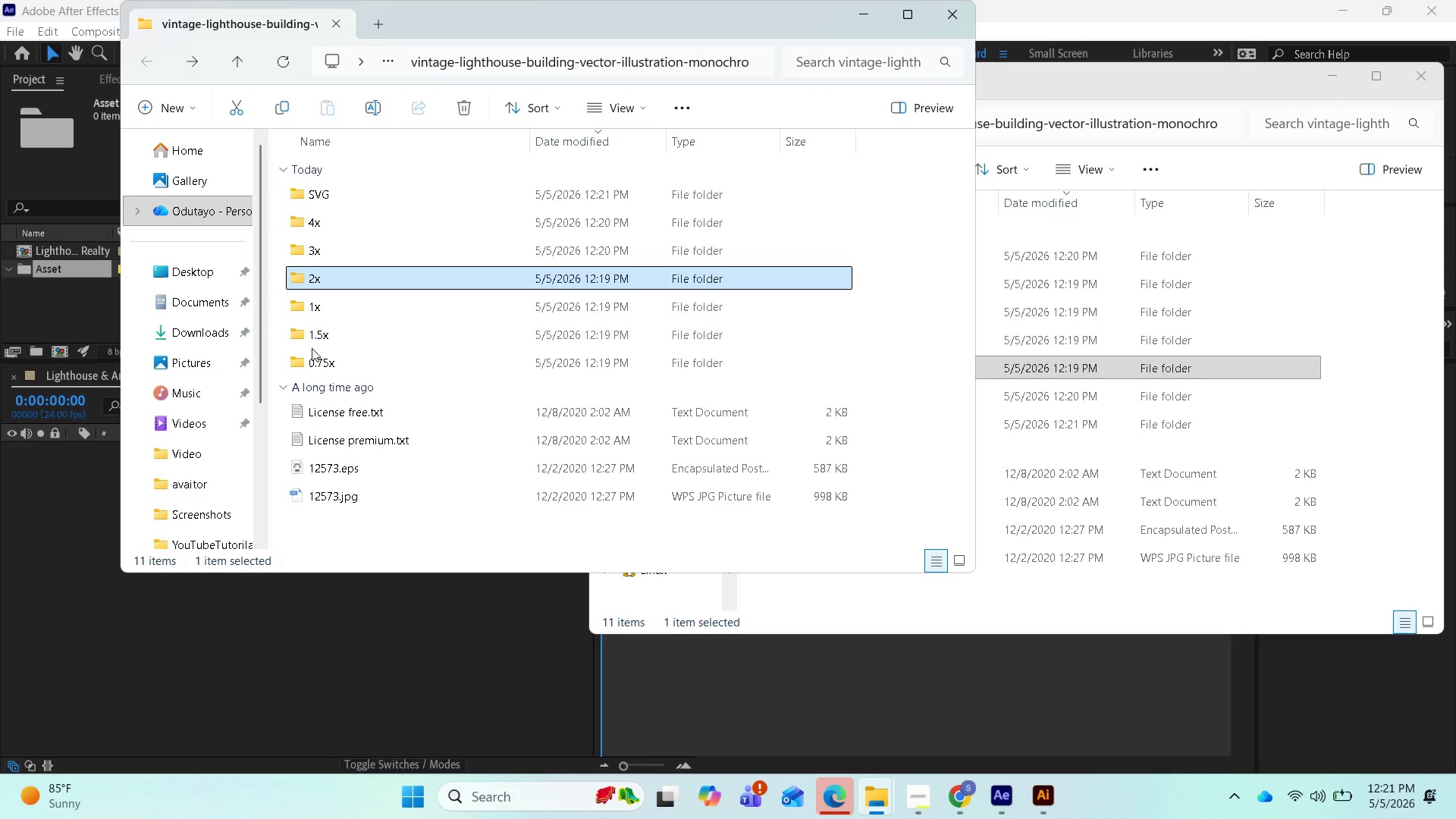 
double_click([315, 362])
 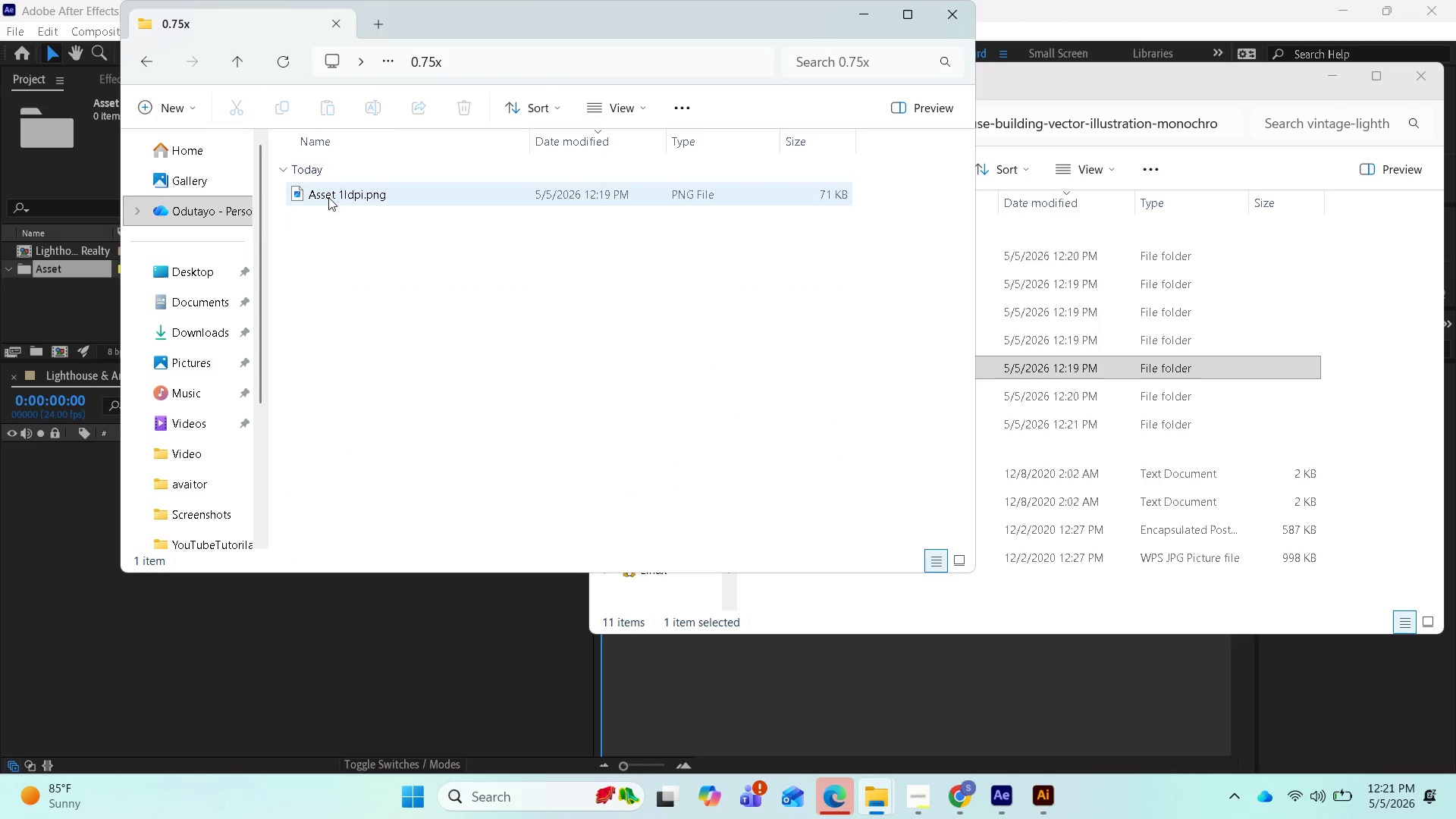 
double_click([328, 197])
 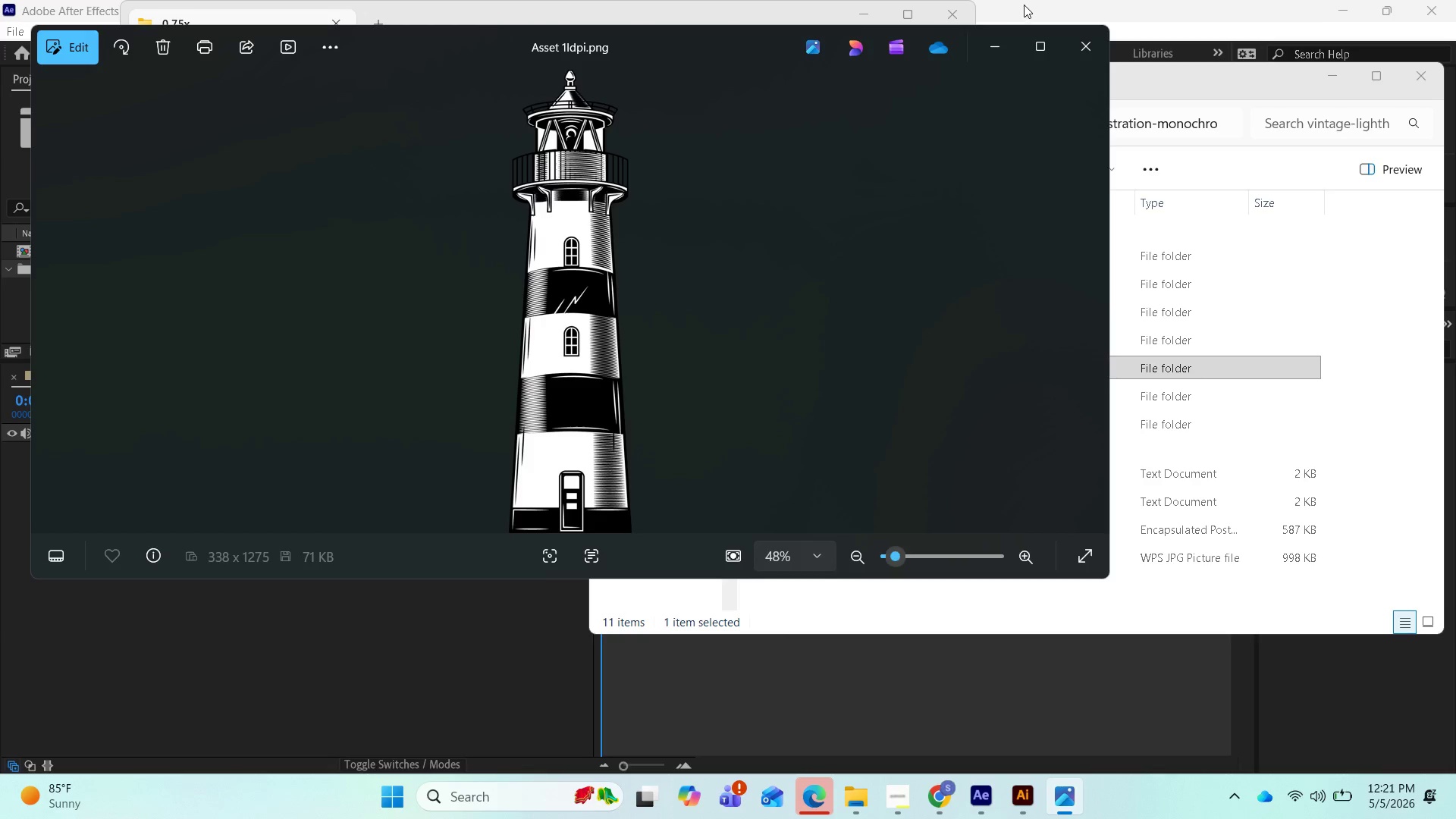 
left_click([1094, 47])
 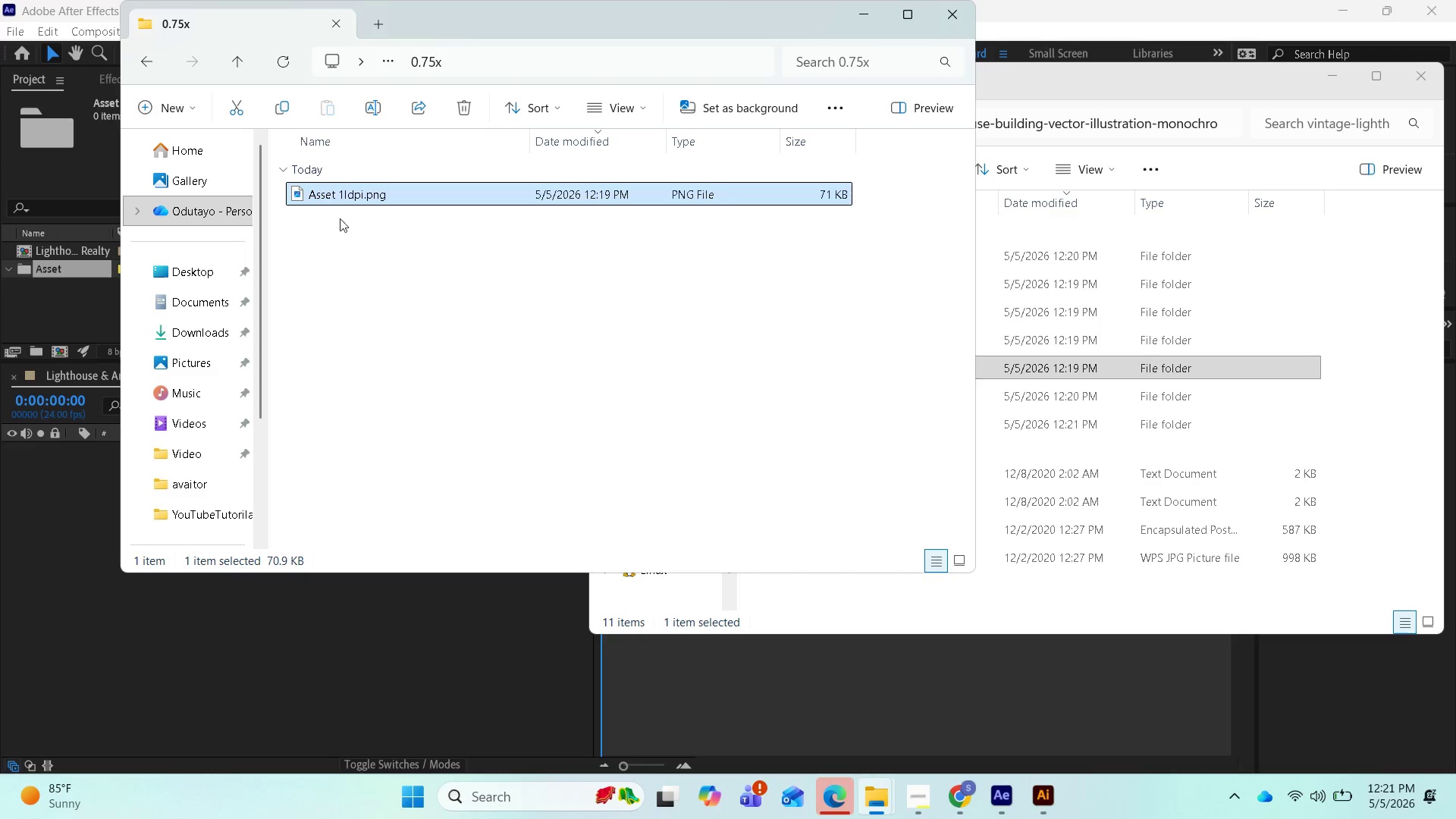 
mouse_move([328, 197])
 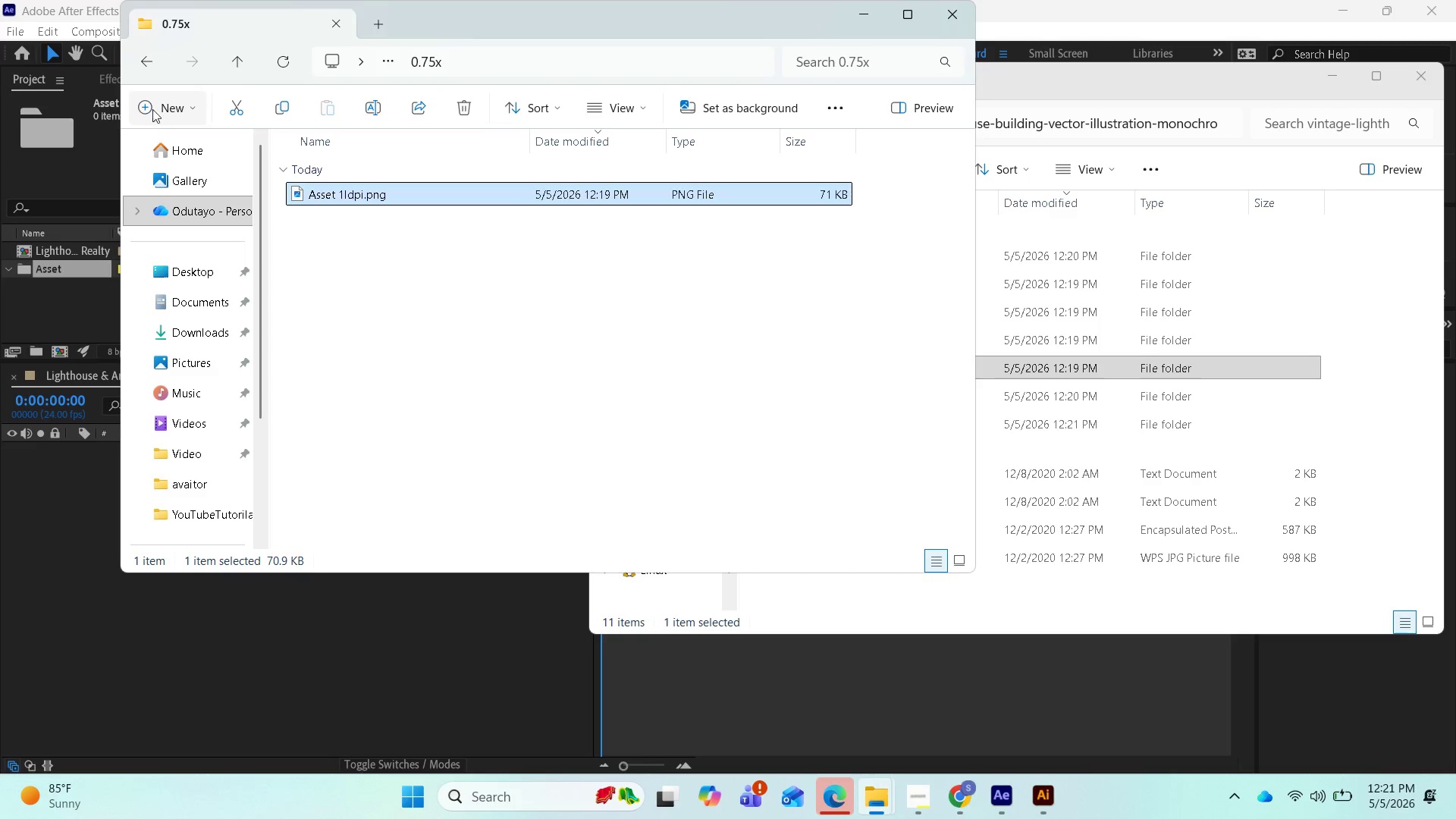 
mouse_move([165, 83])
 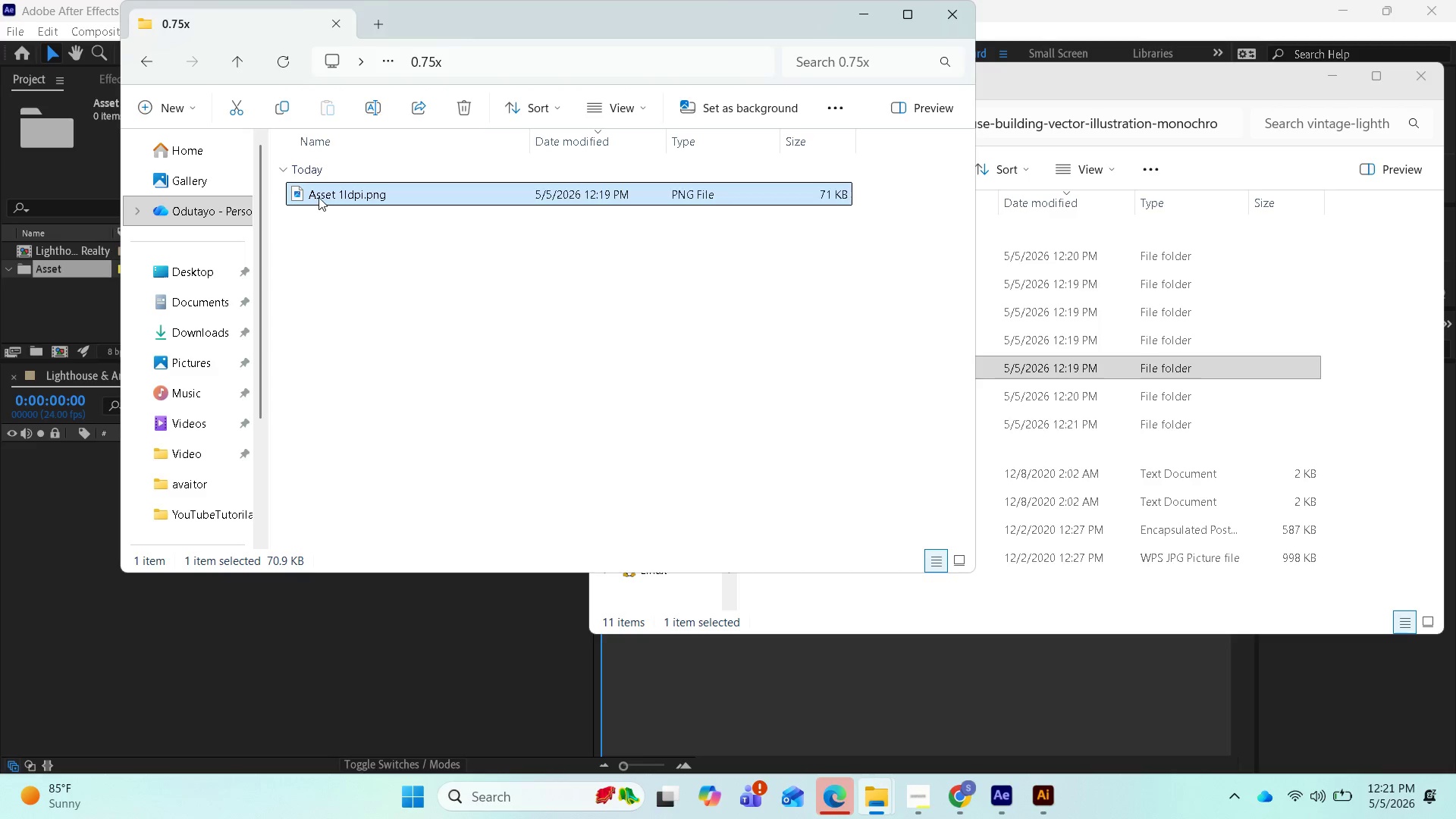 
left_click_drag(start_coordinate=[322, 197], to_coordinate=[73, 269])
 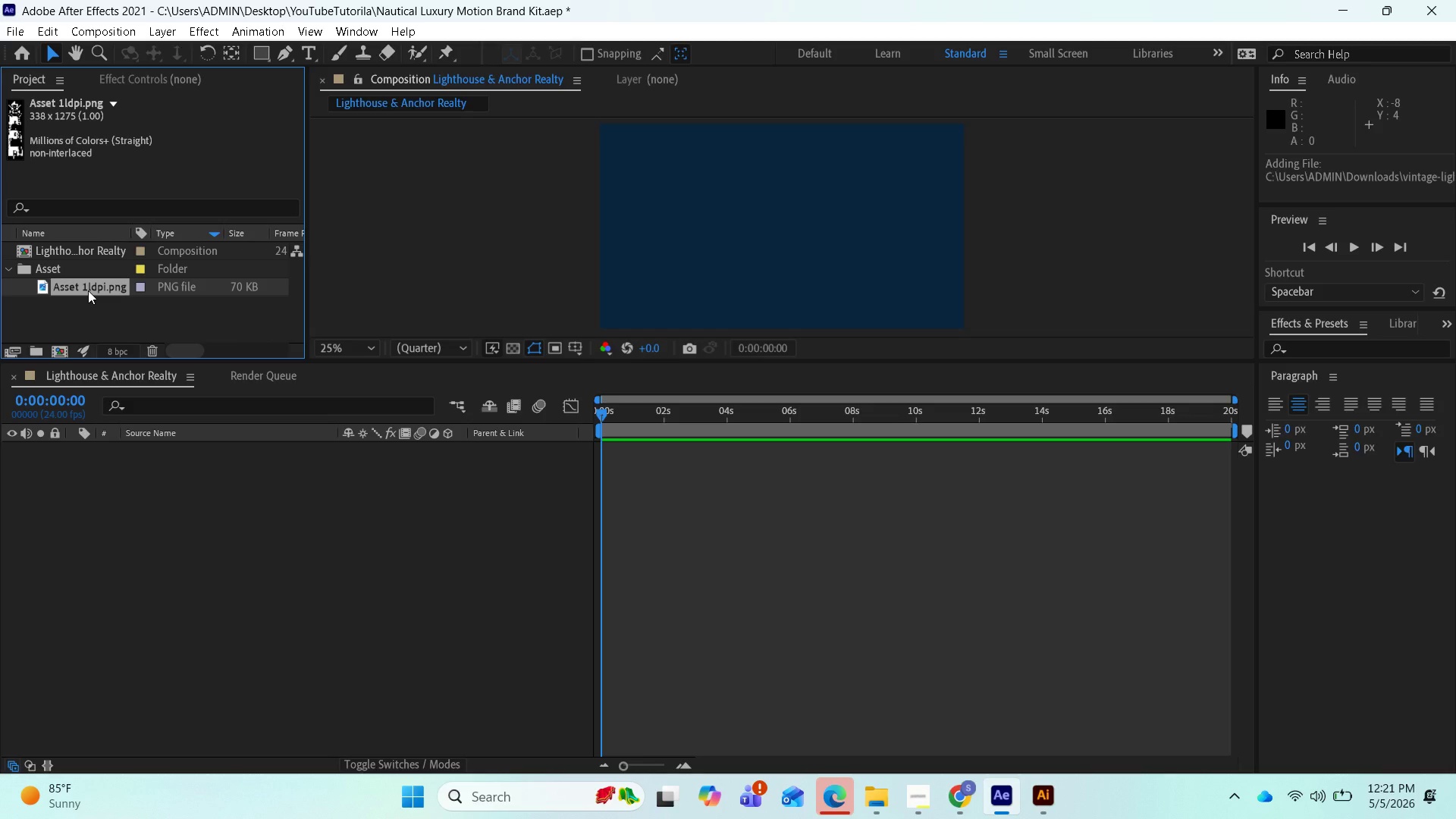 
left_click_drag(start_coordinate=[88, 289], to_coordinate=[70, 502])
 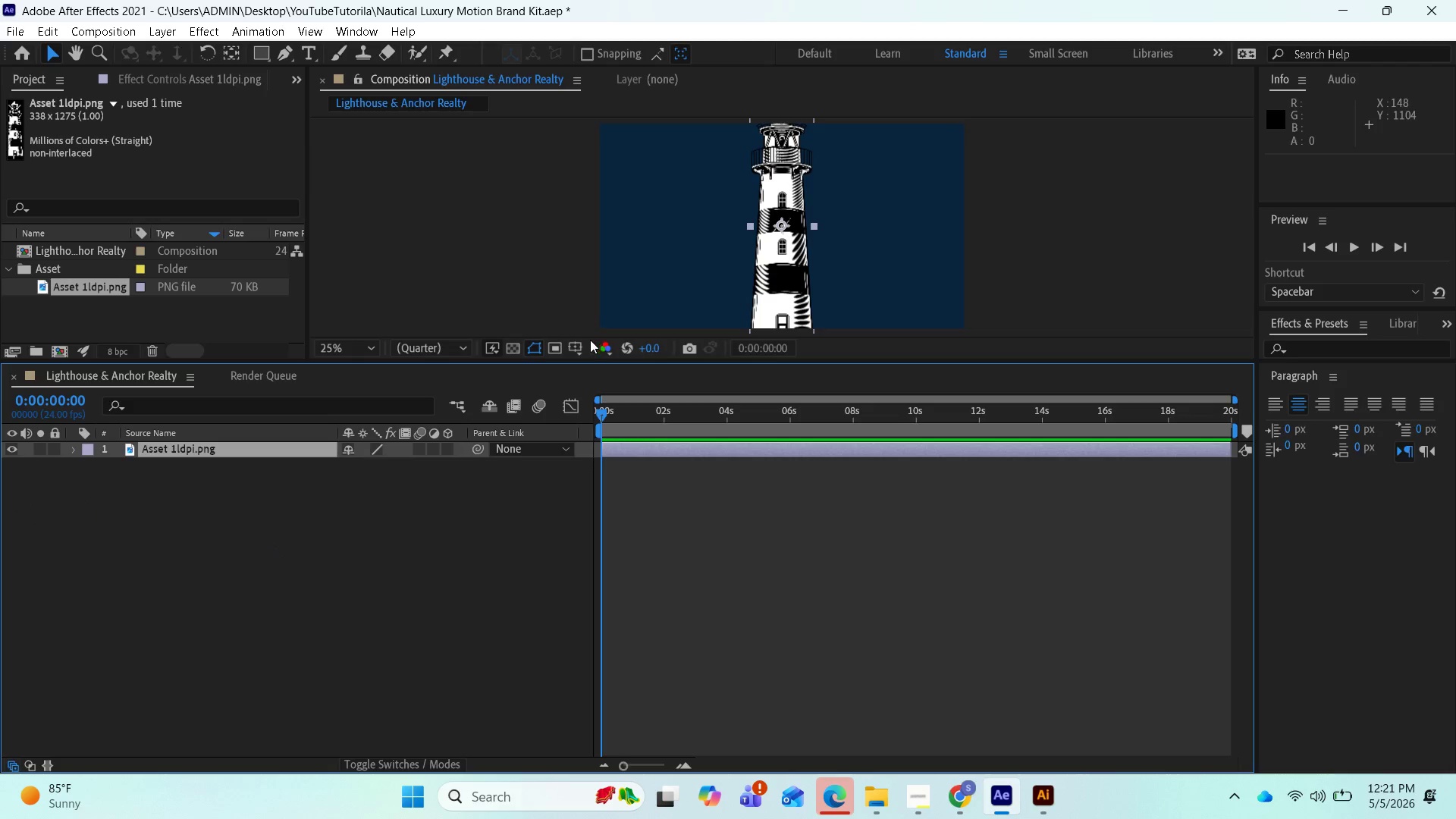 
left_click_drag(start_coordinate=[582, 361], to_coordinate=[564, 406])
 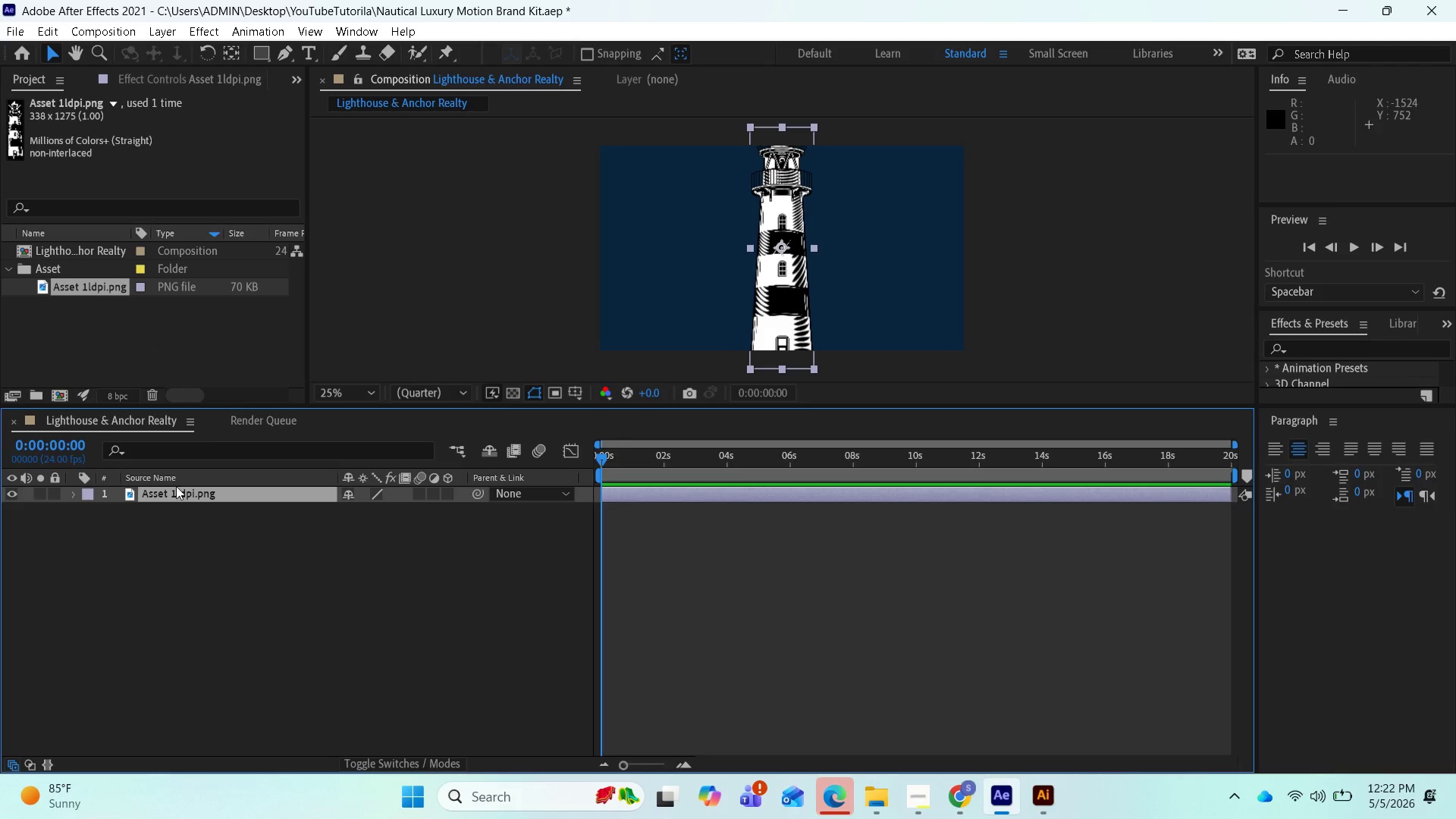 
wait(10.91)
 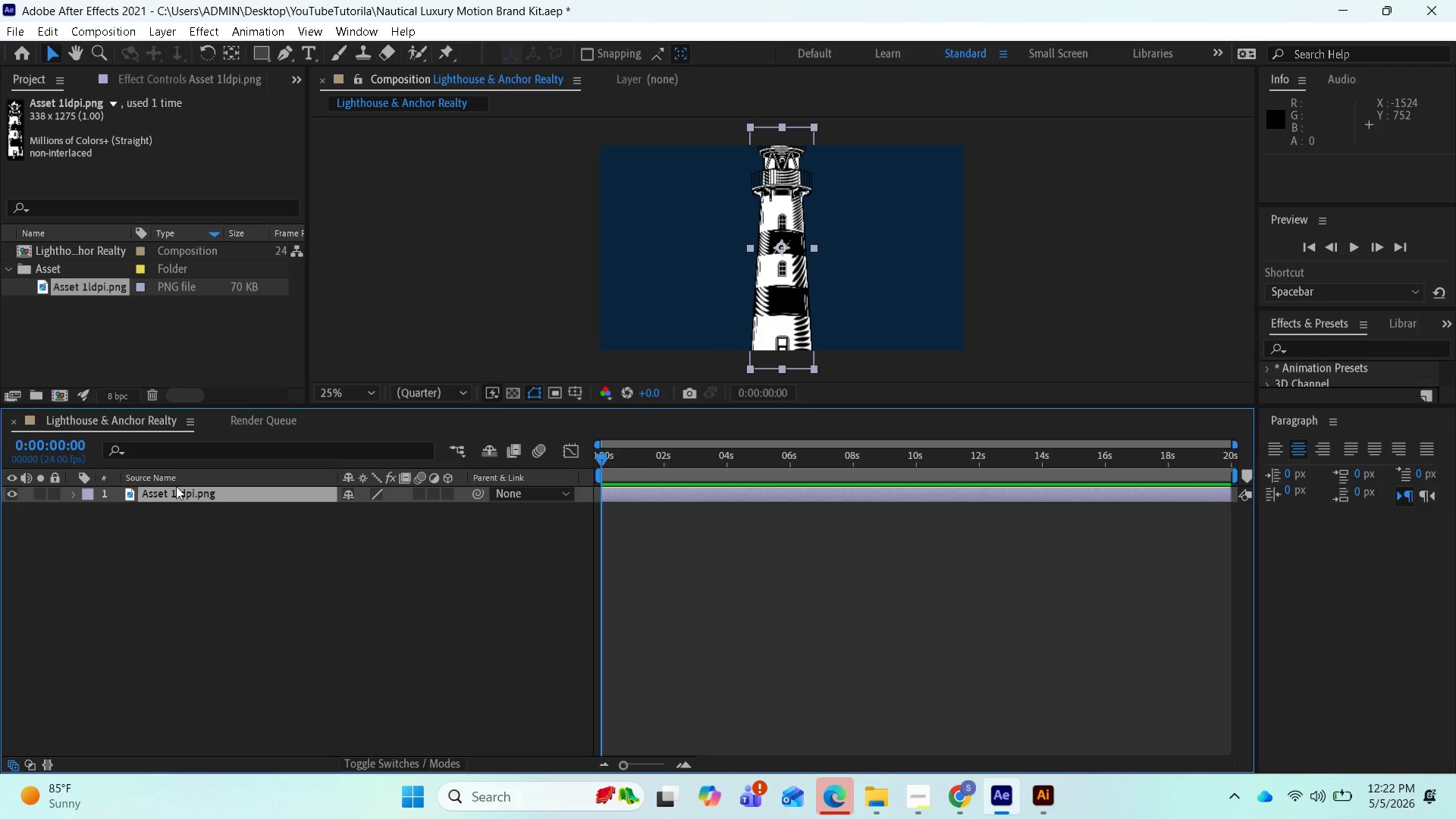 
left_click([527, 494])
 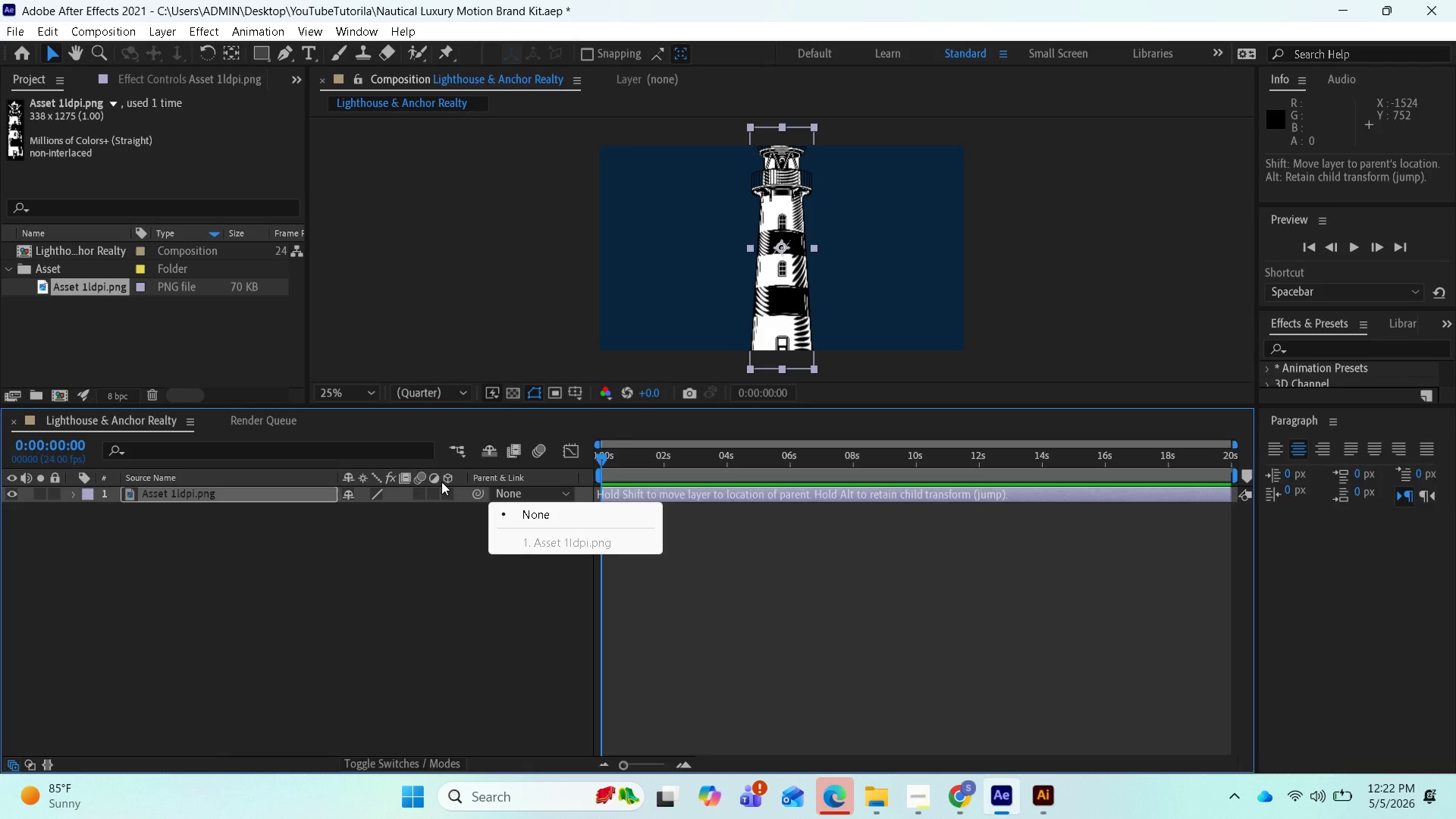 
wait(7.16)
 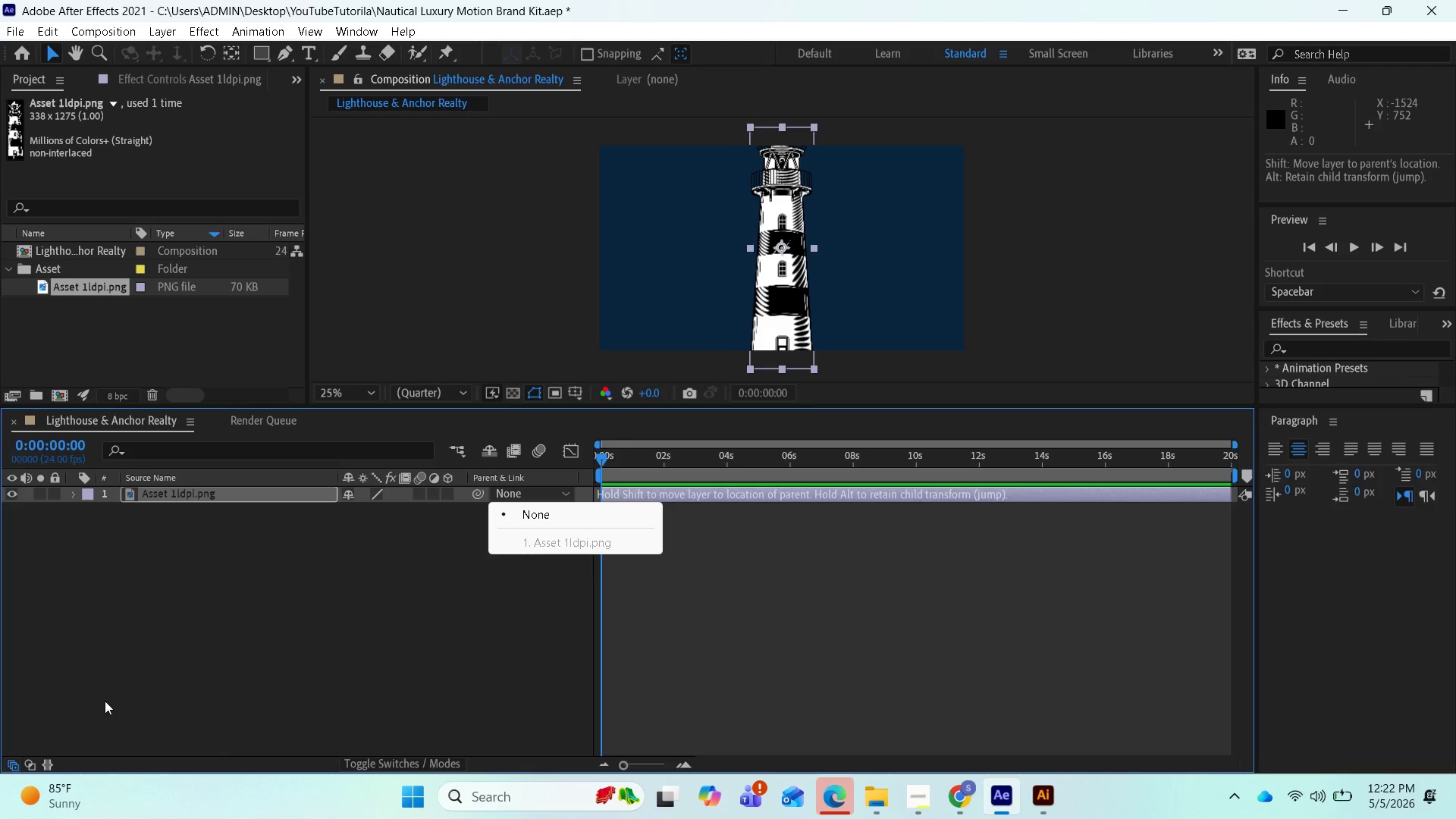 
left_click([447, 481])
 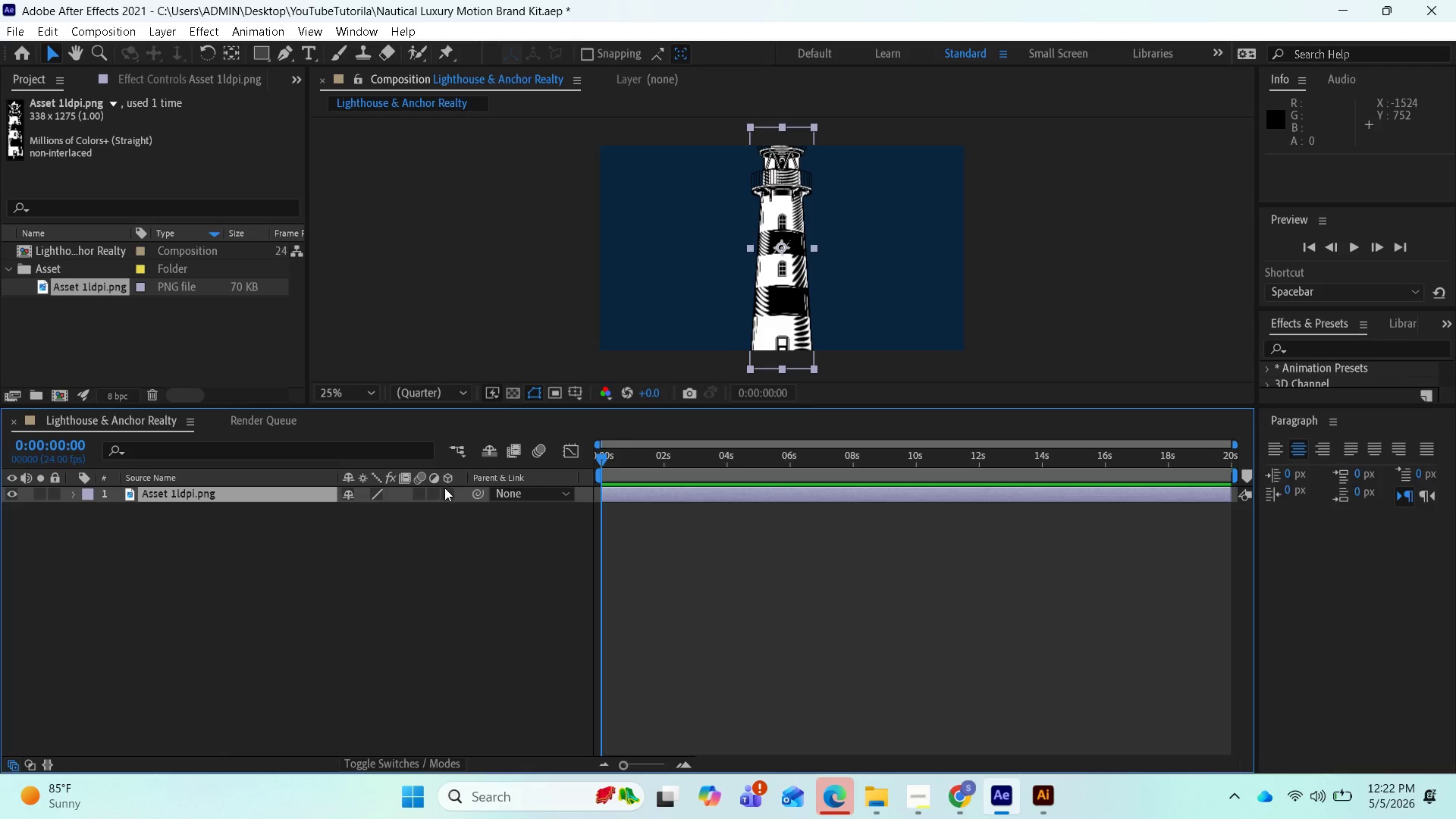 
left_click([445, 489])
 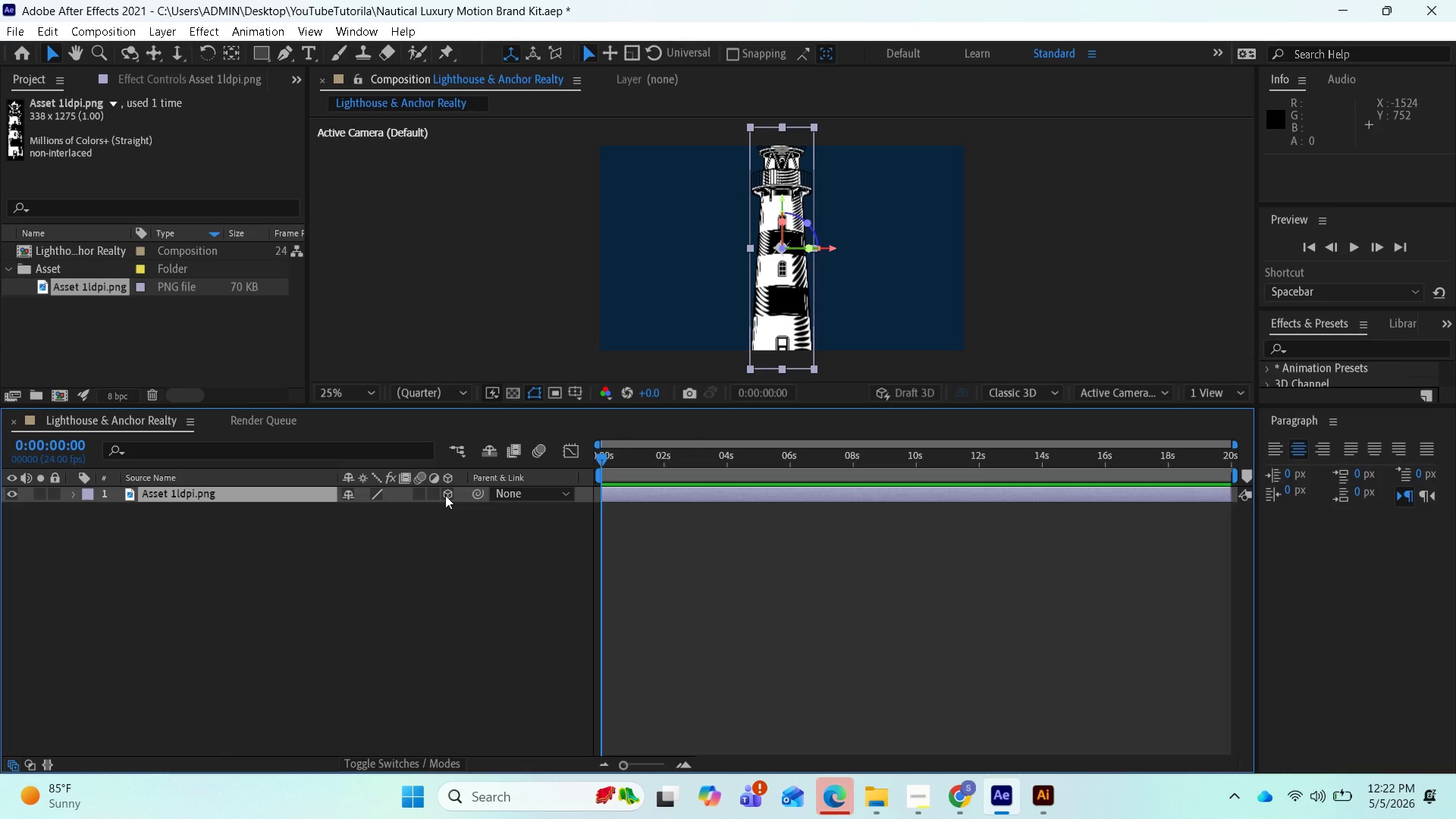 
wait(5.66)
 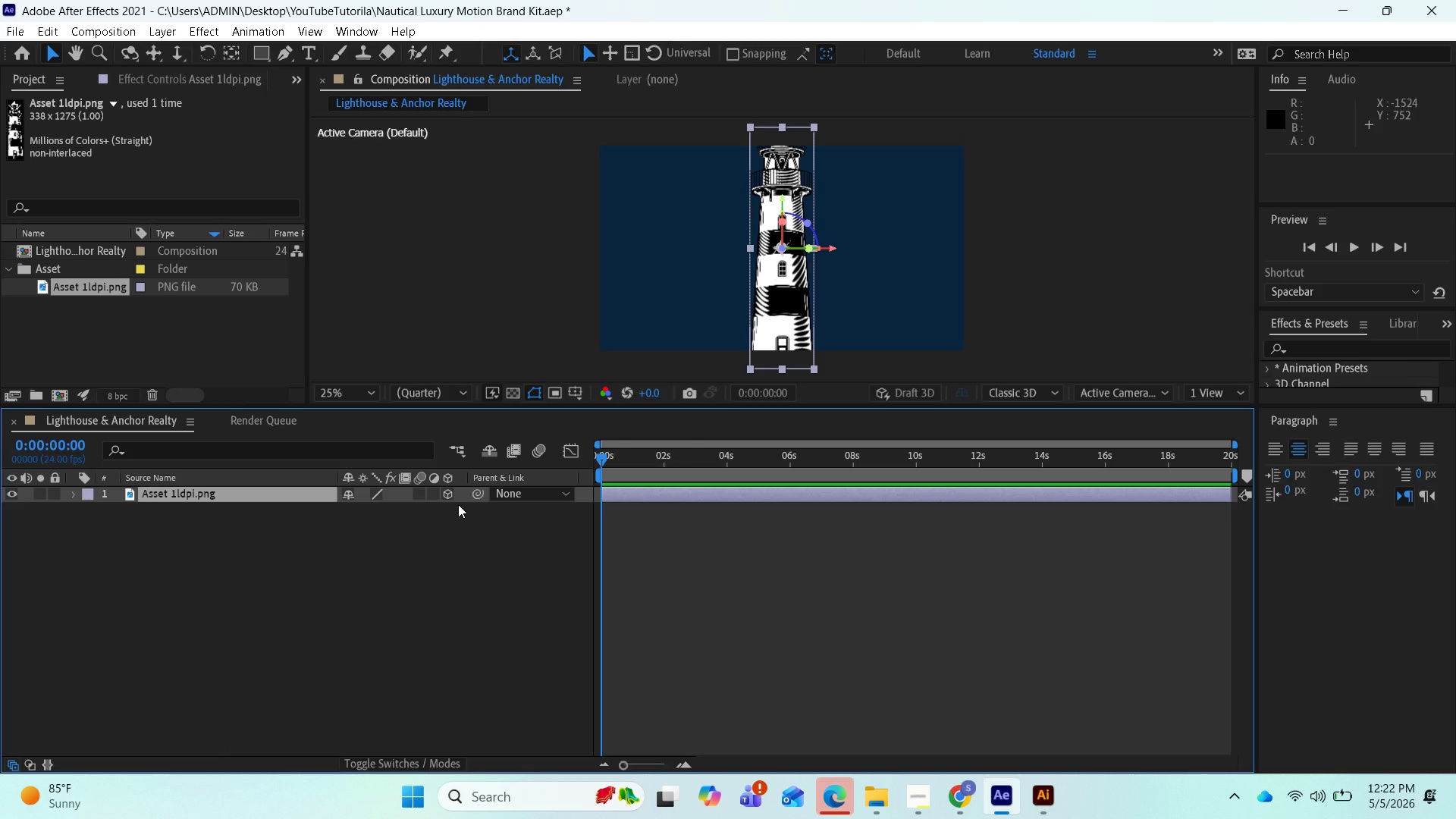 
left_click([445, 495])
 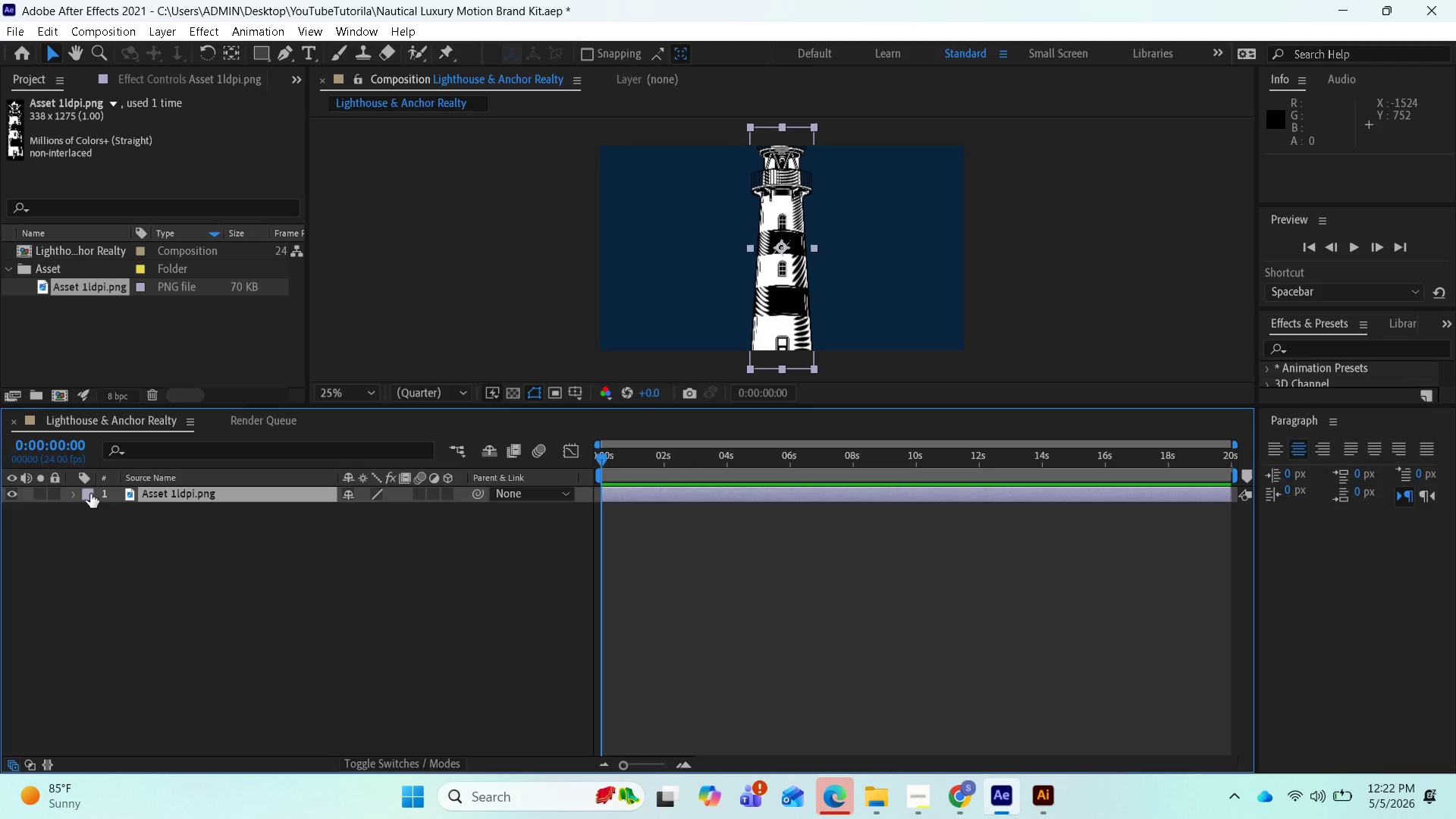 
left_click([74, 491])
 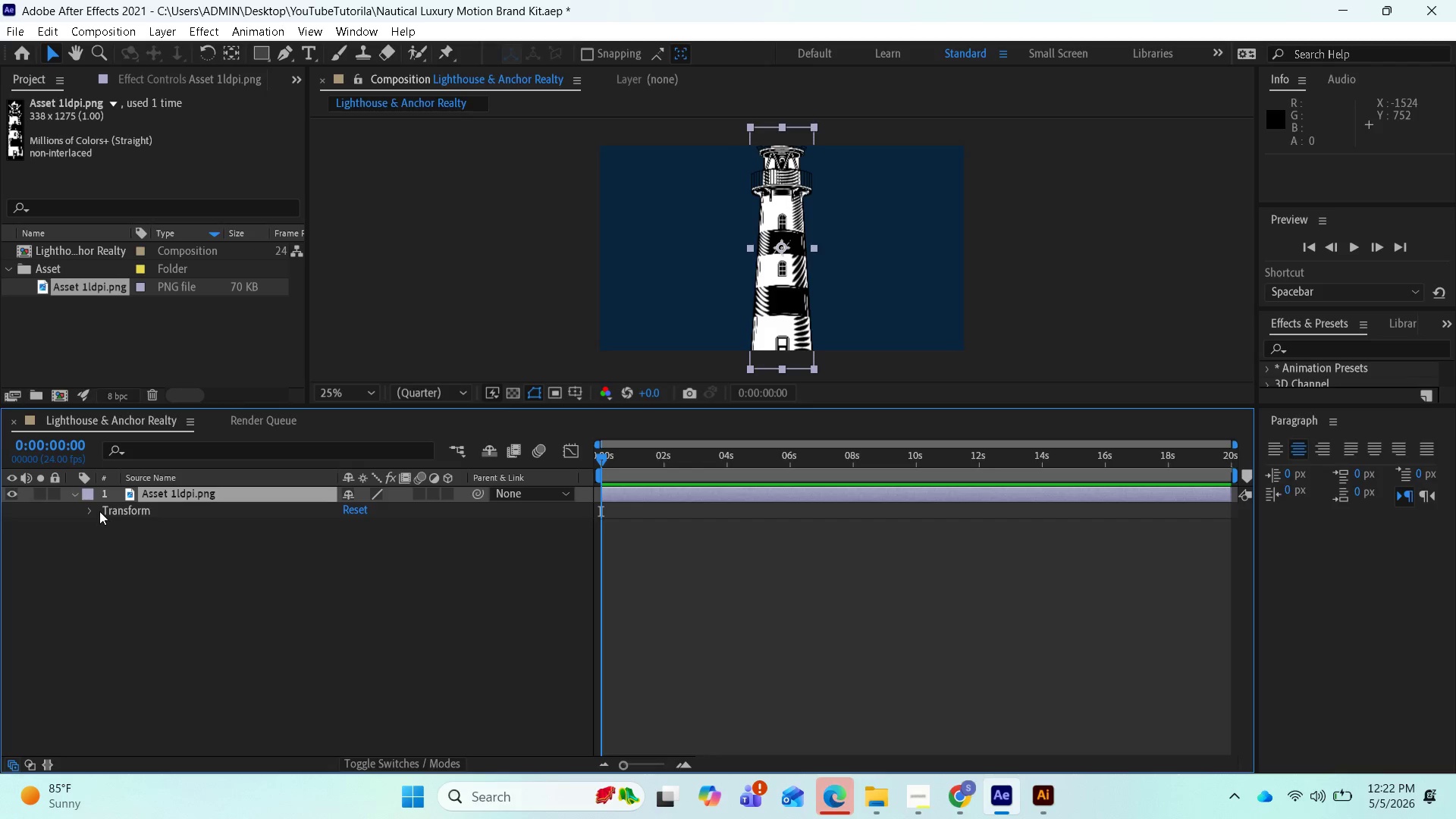 
left_click([95, 510])
 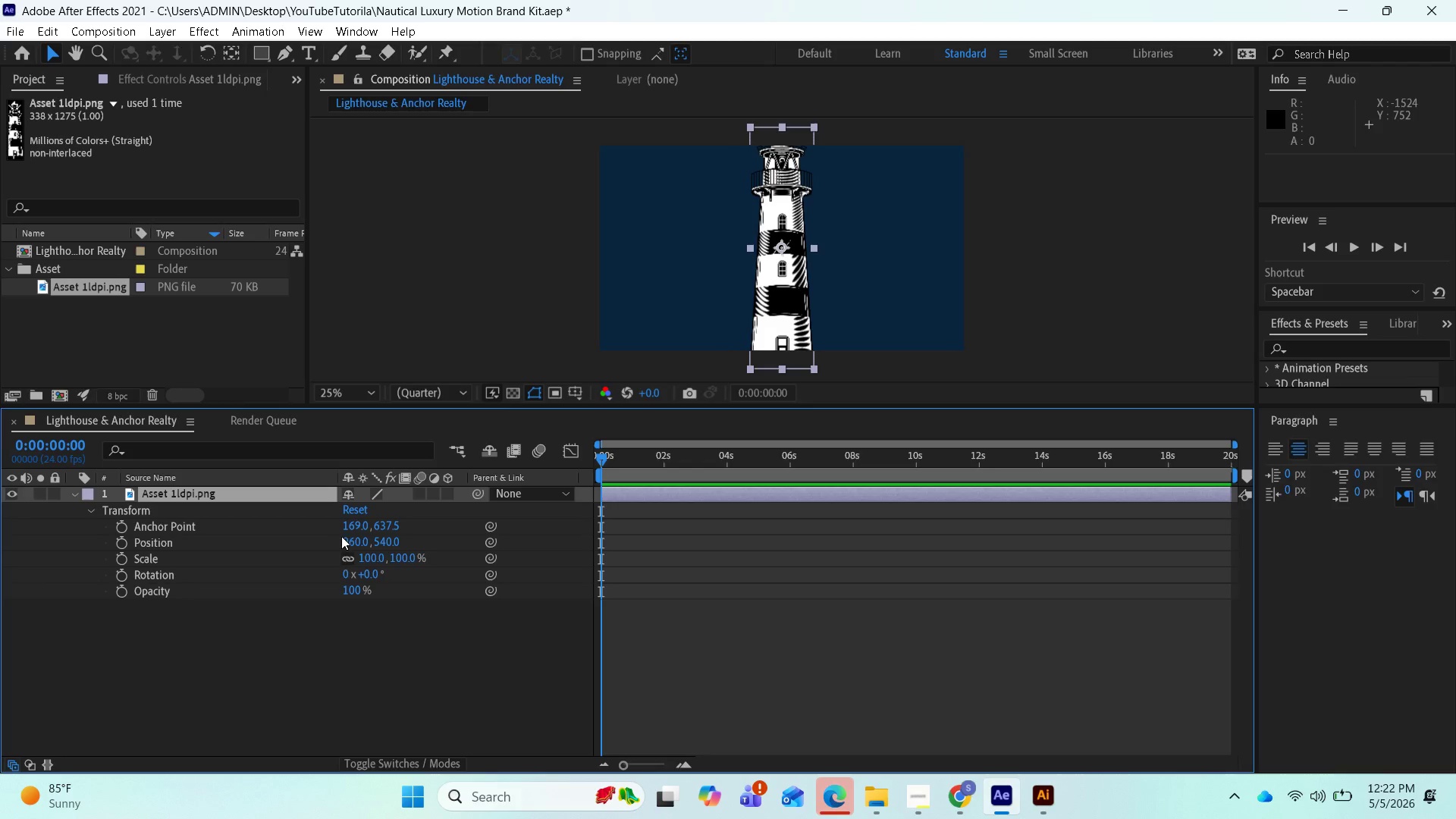 
wait(6.11)
 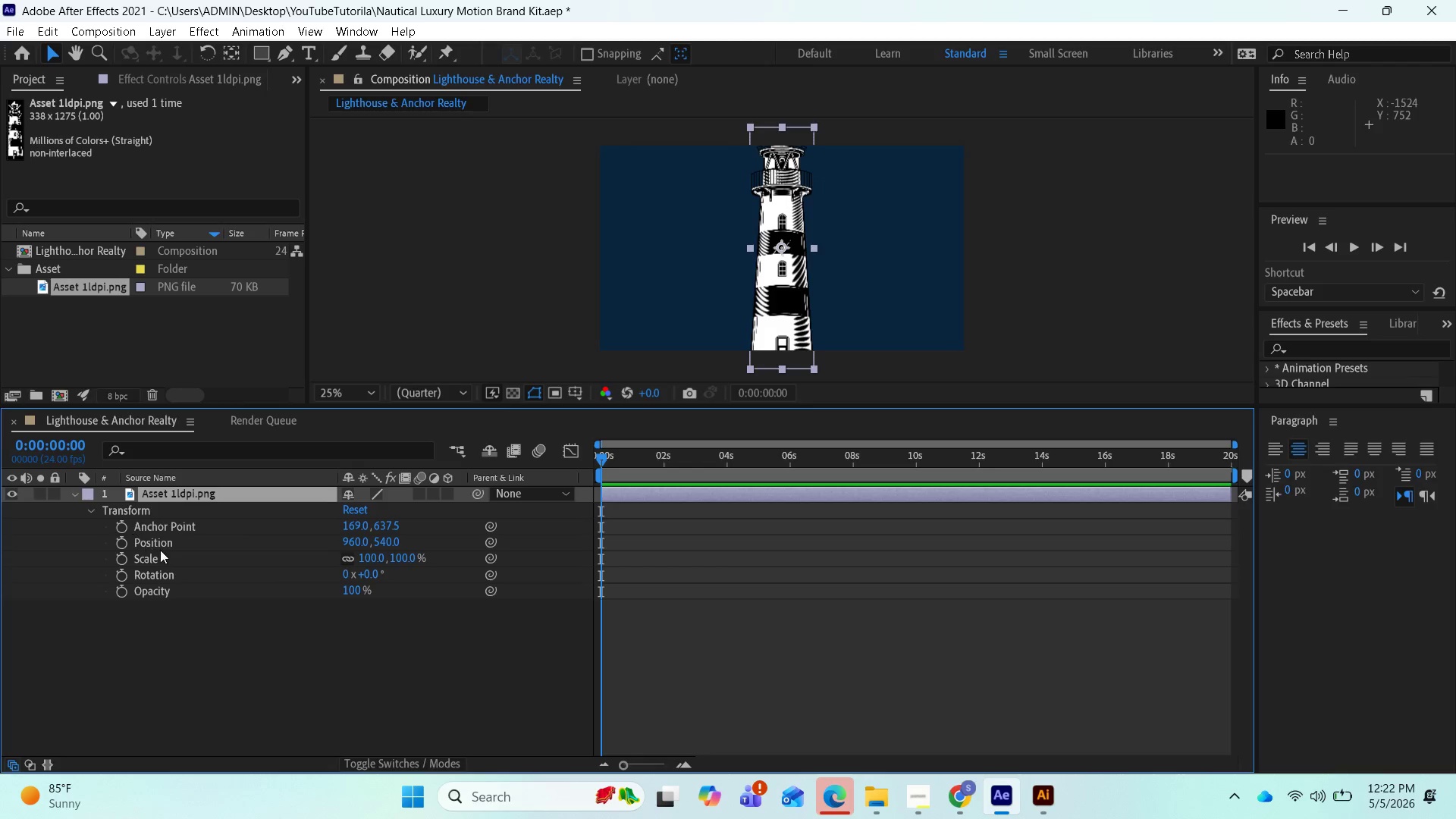 
left_click_drag(start_coordinate=[362, 555], to_coordinate=[331, 552])
 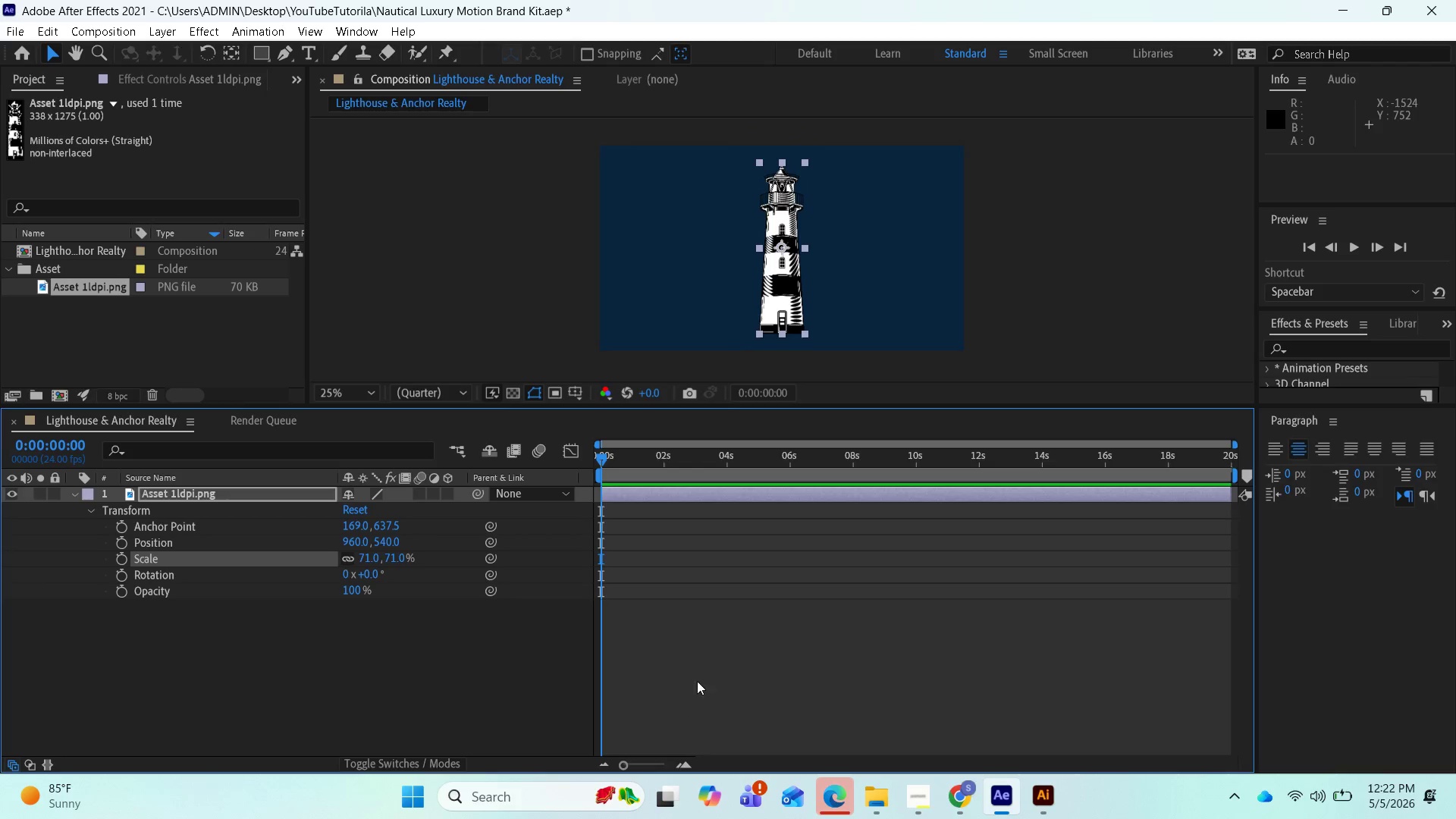 
left_click([705, 639])
 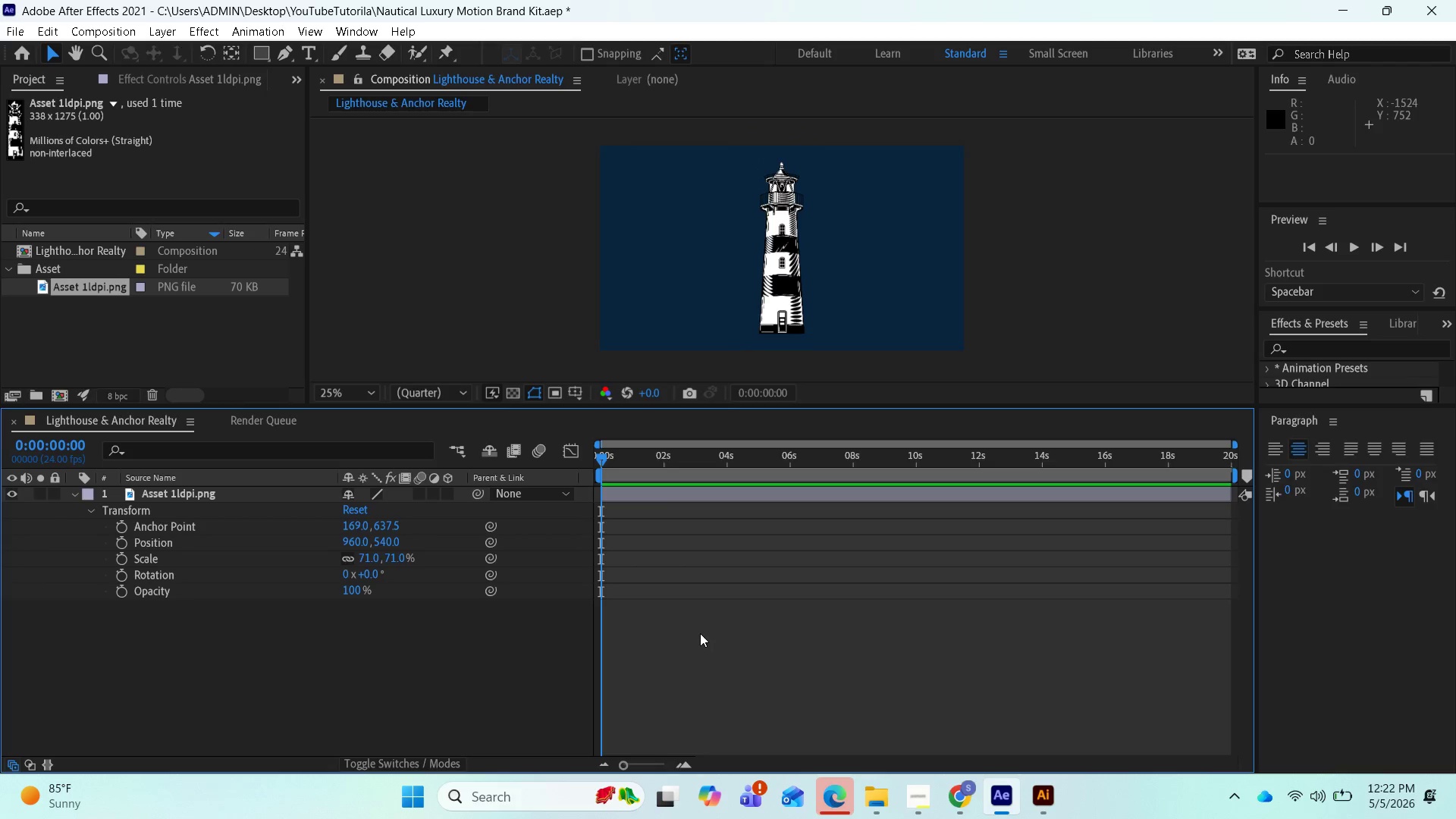 
key(Control+S)
 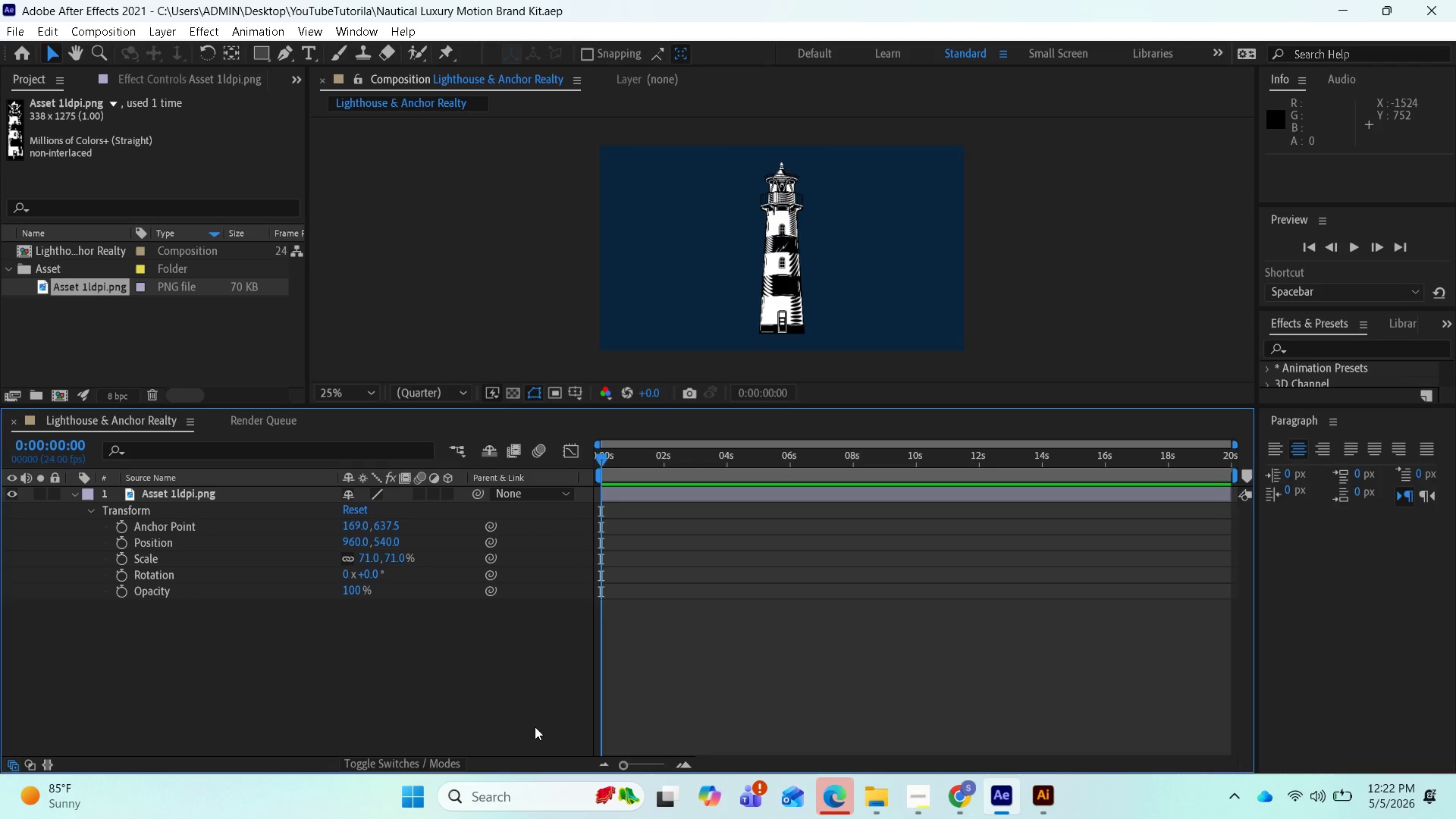 
wait(9.89)
 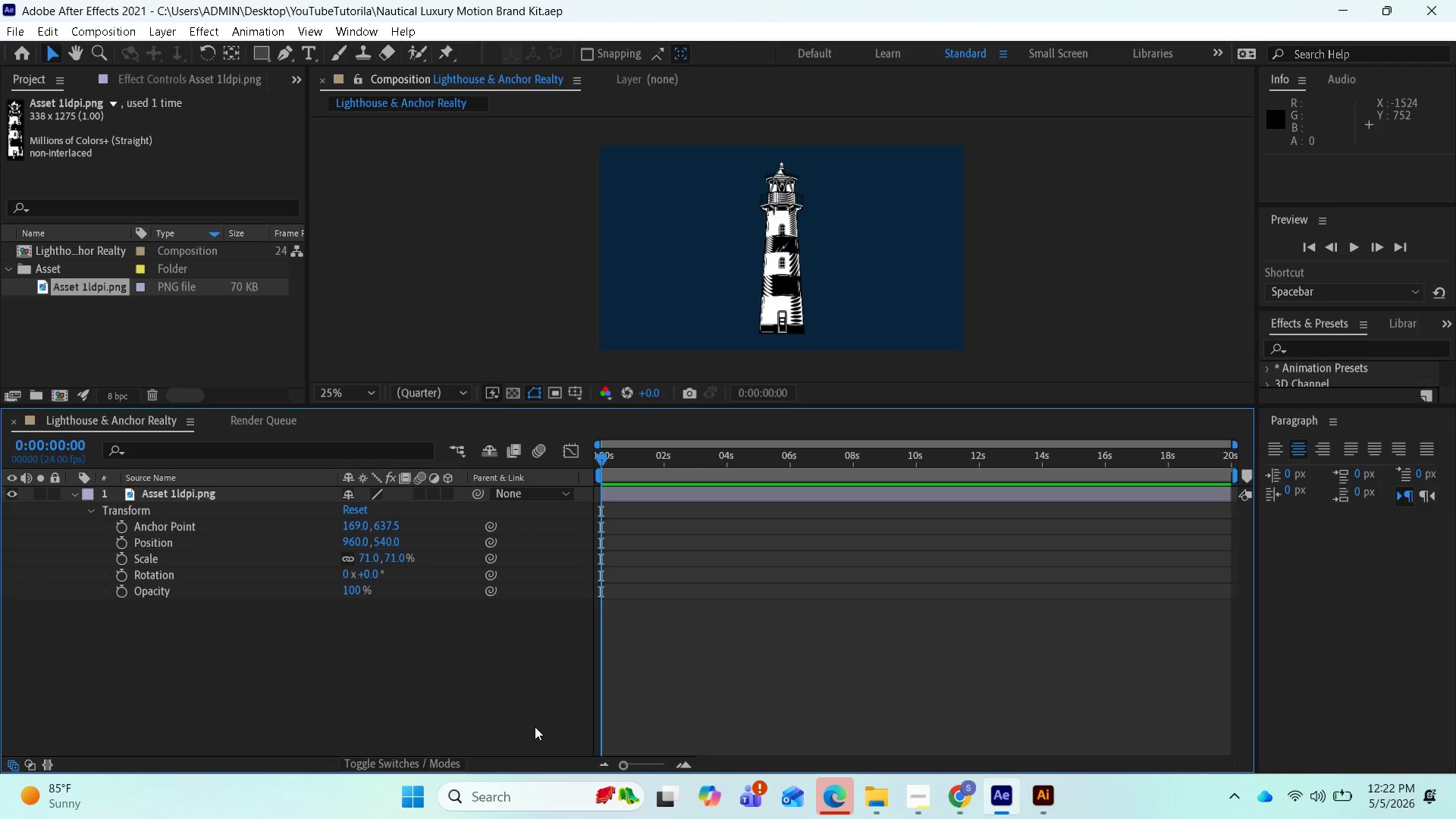 
left_click_drag(start_coordinate=[490, 527], to_coordinate=[495, 529])
 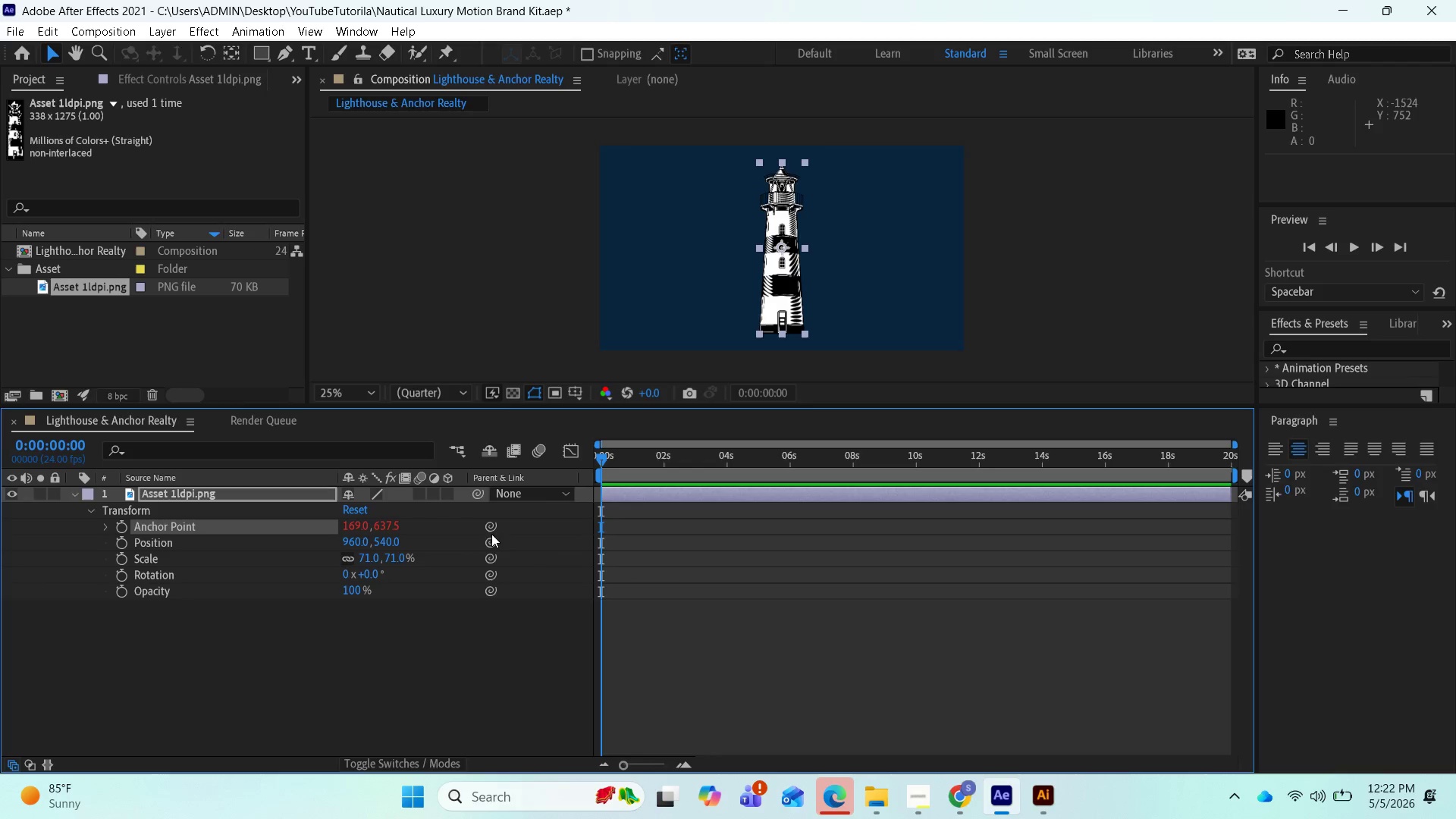 
left_click([427, 530])
 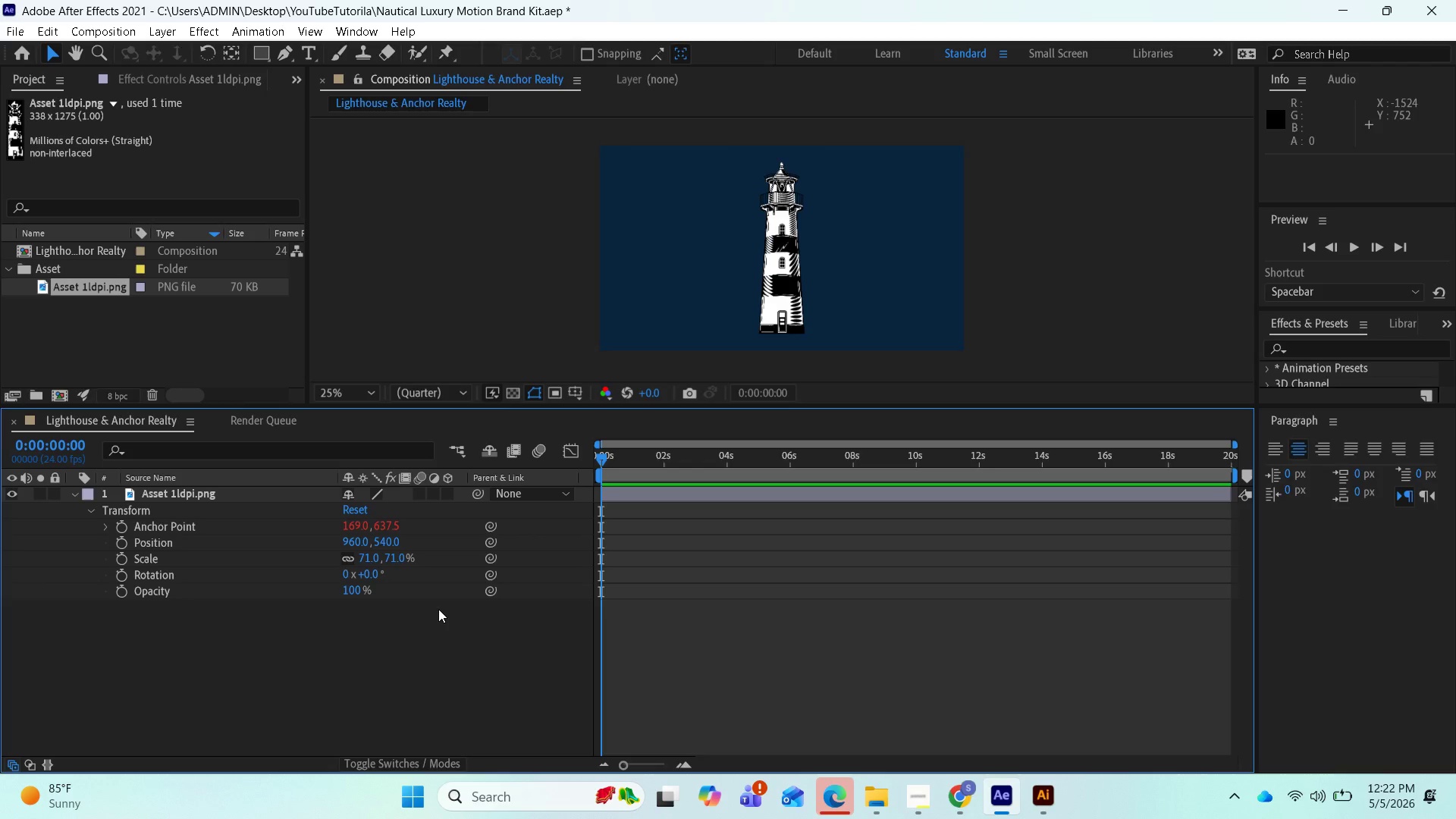 
key(Control+Z)
 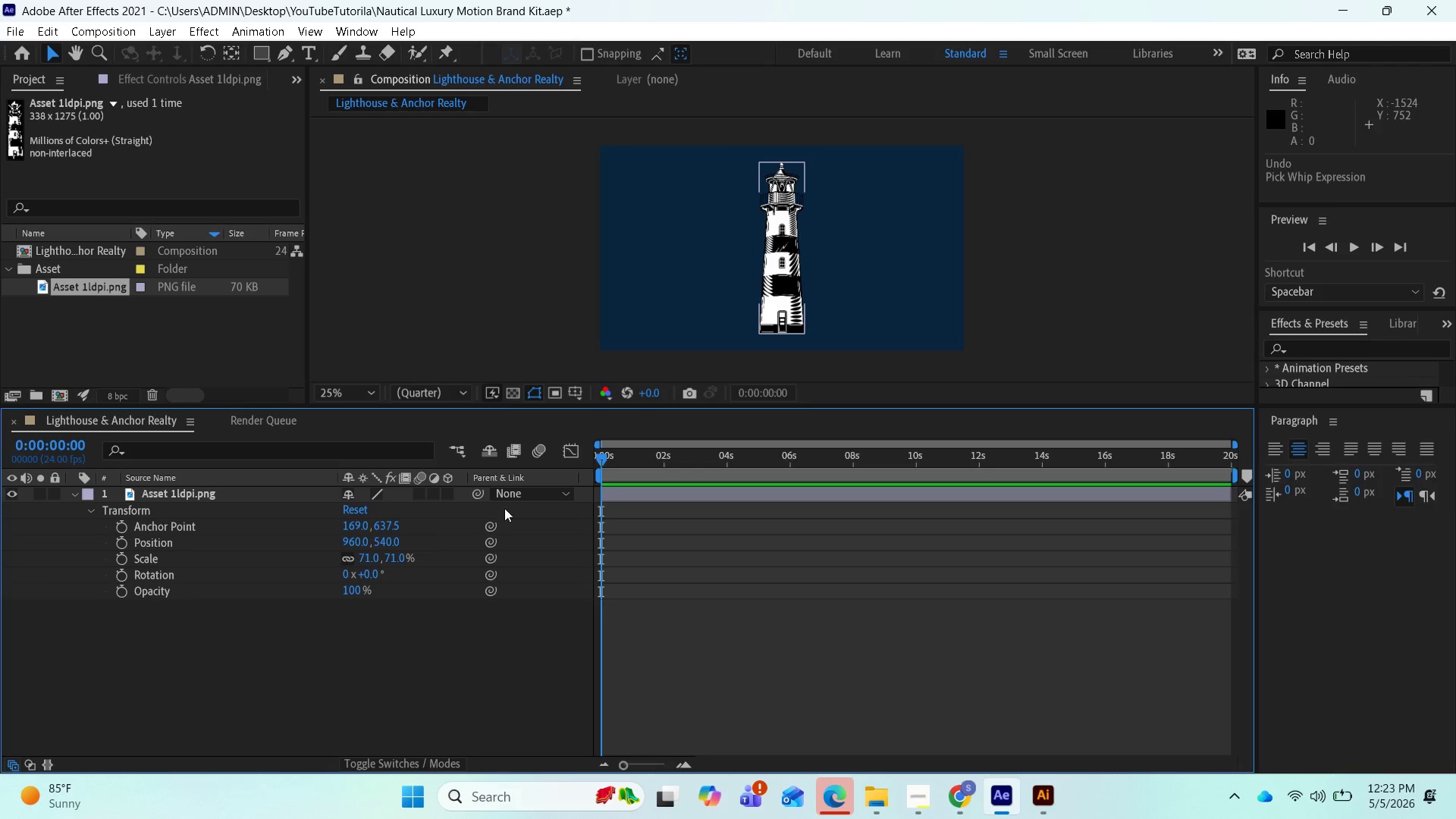 
left_click([525, 492])
 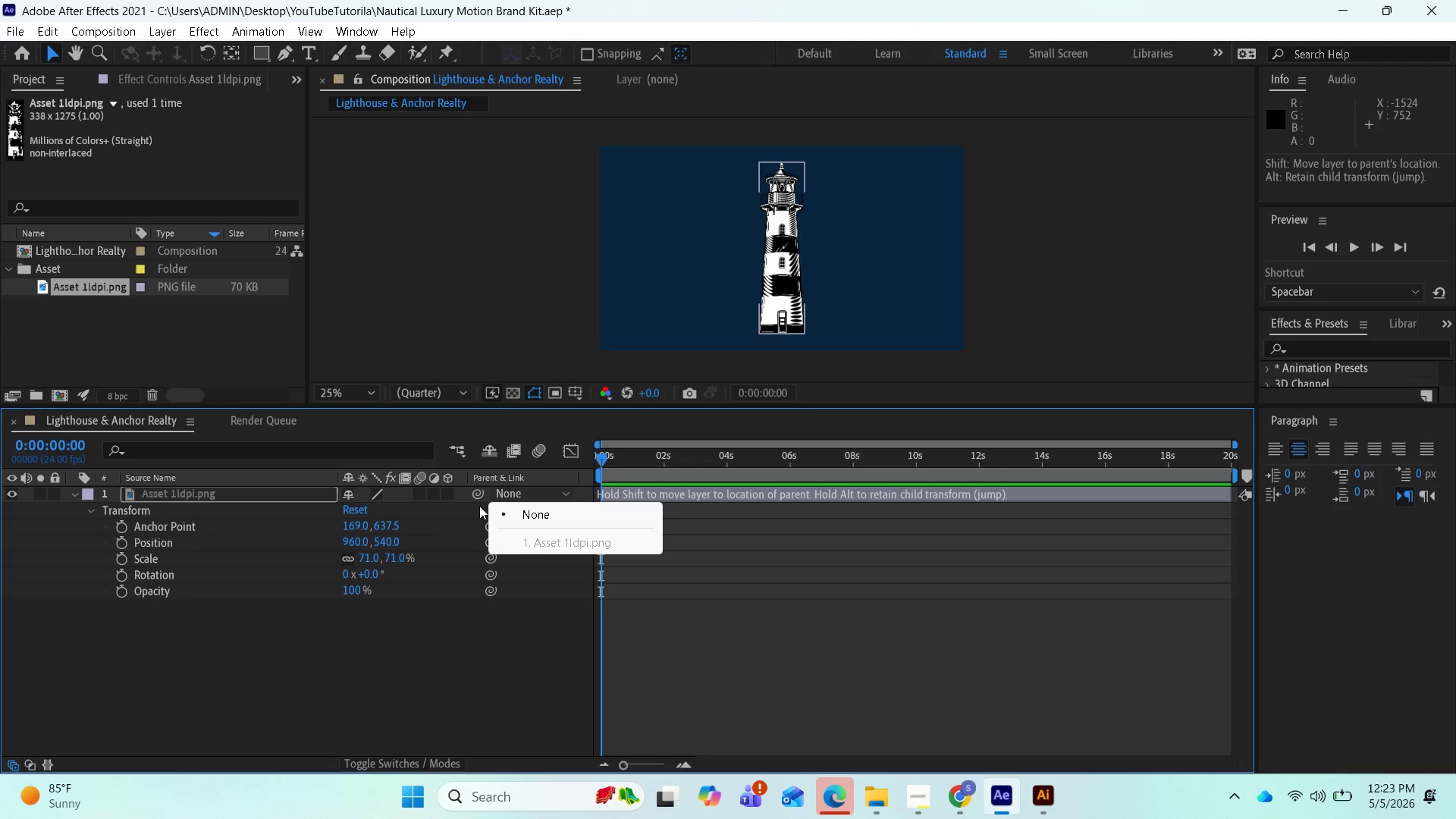 
left_click([481, 492])
 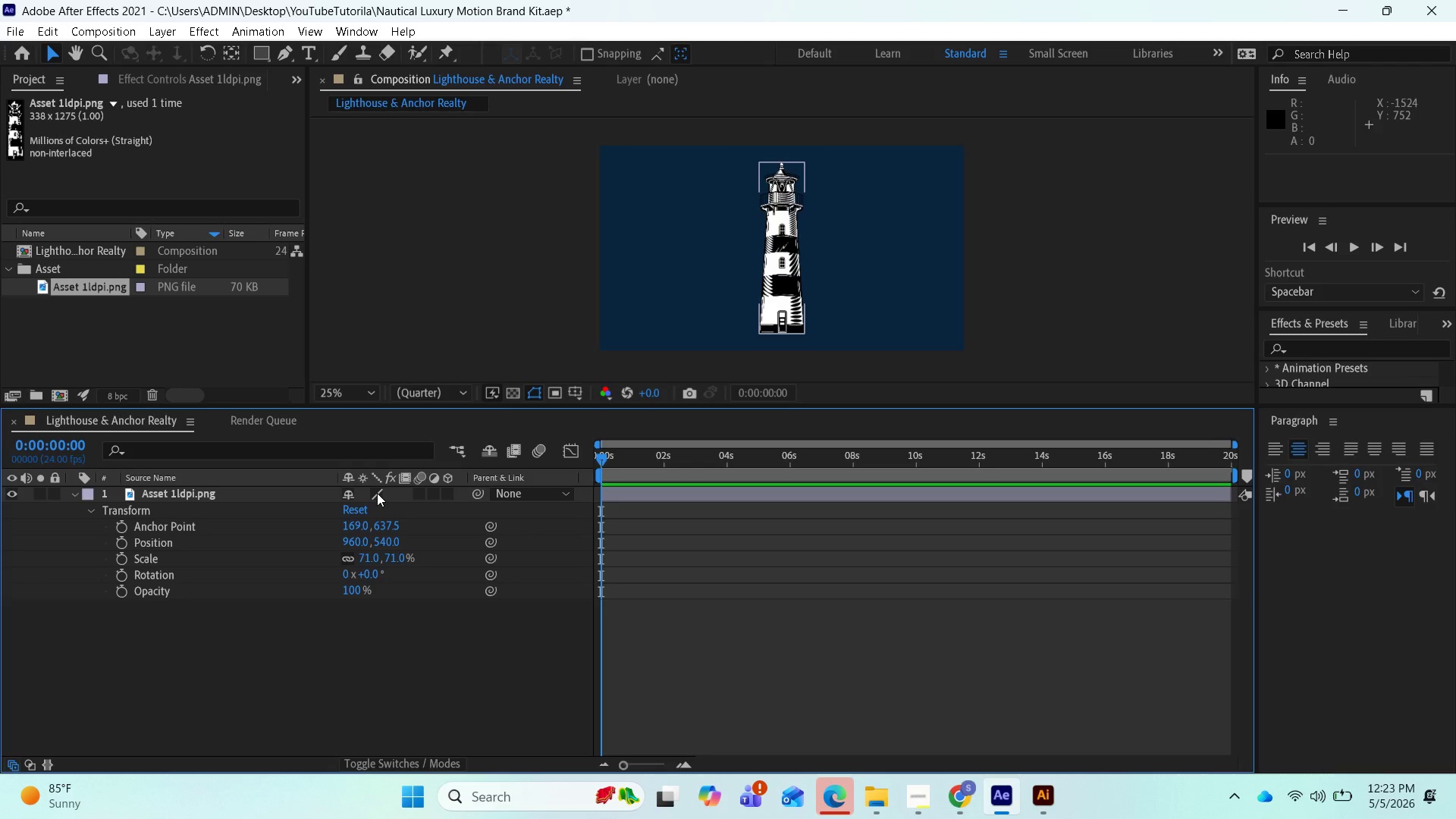 
wait(54.27)
 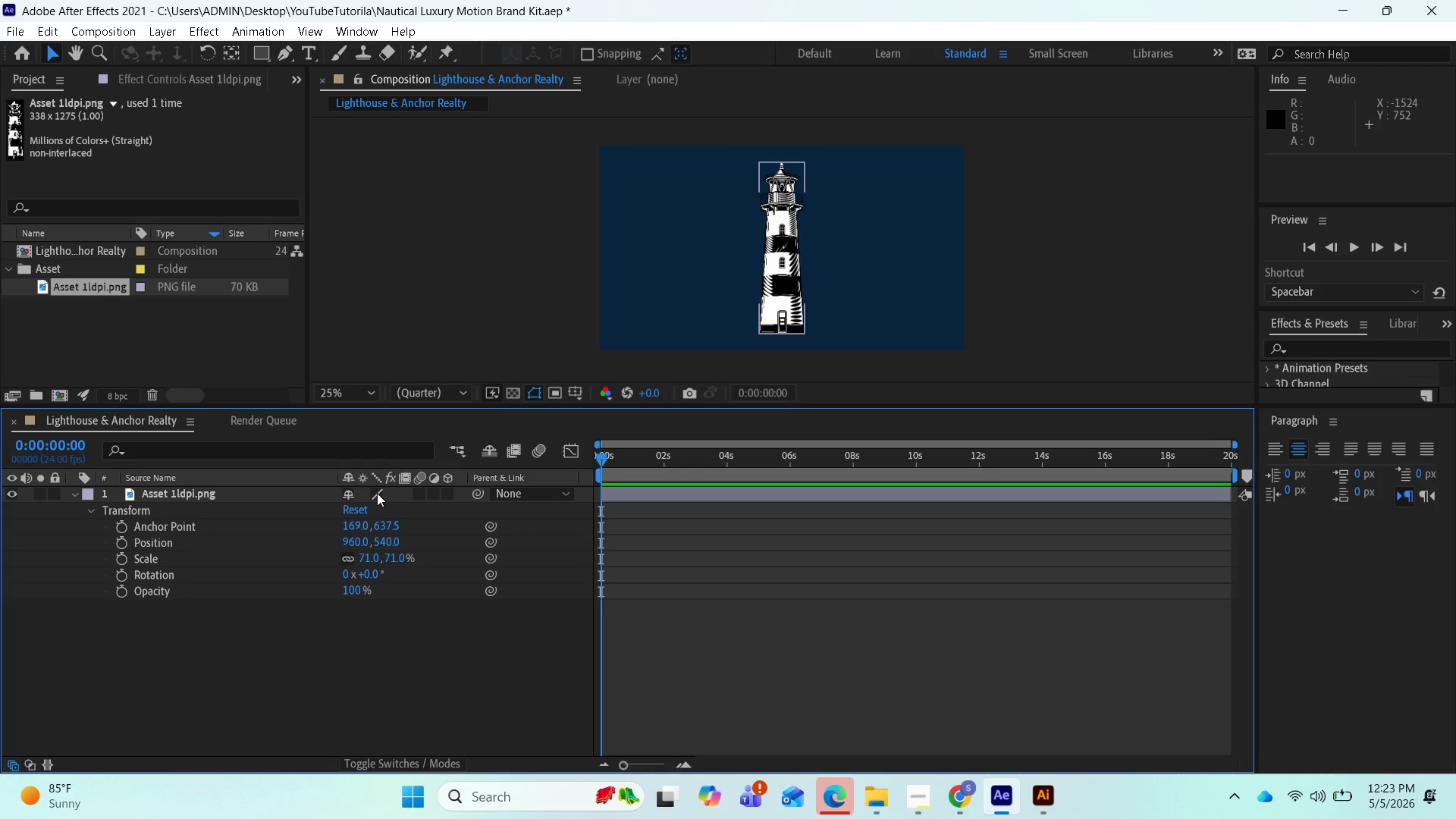 
left_click([926, 808])